 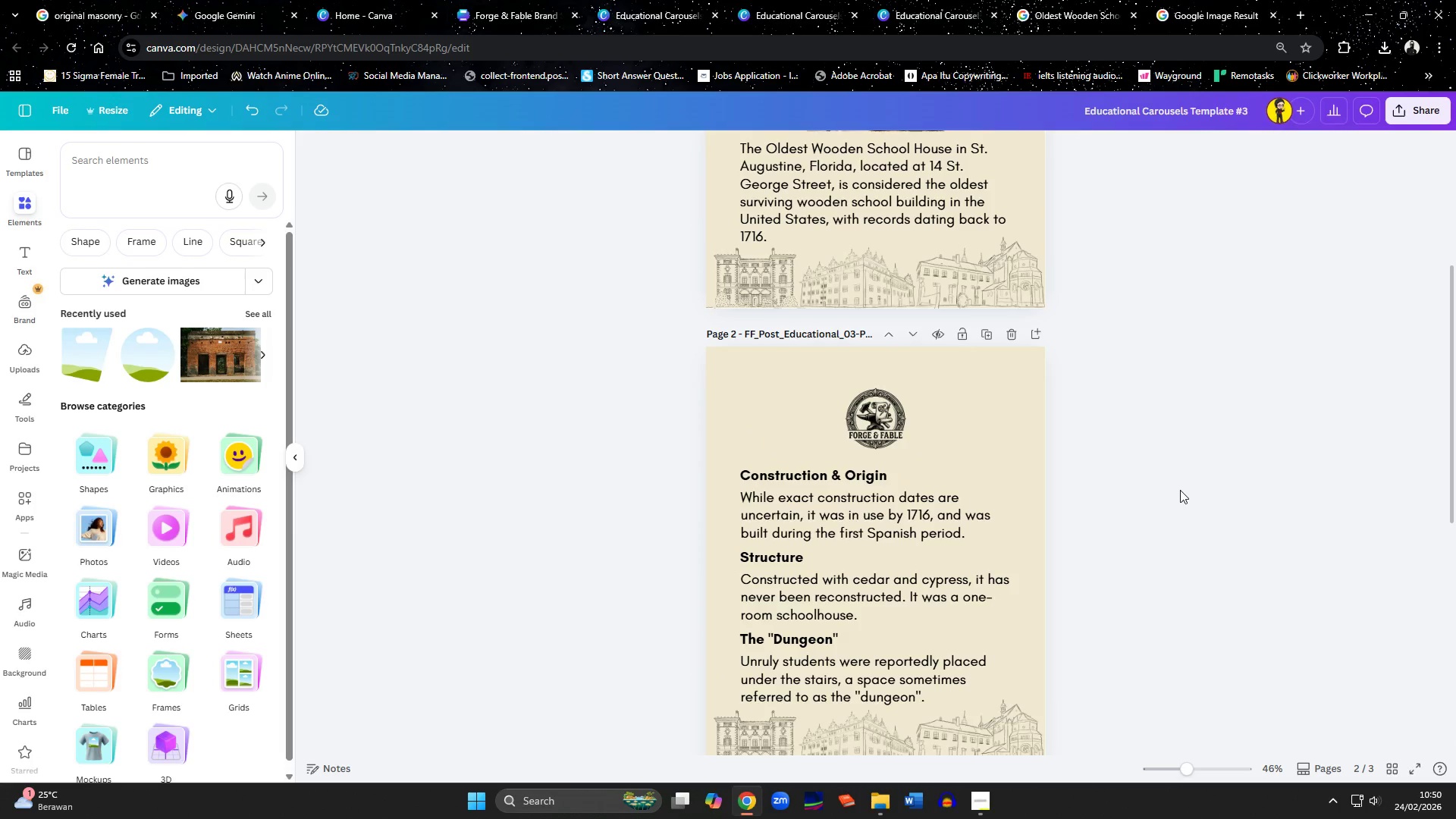 
scroll: coordinate [1193, 455], scroll_direction: down, amount: 9.0
 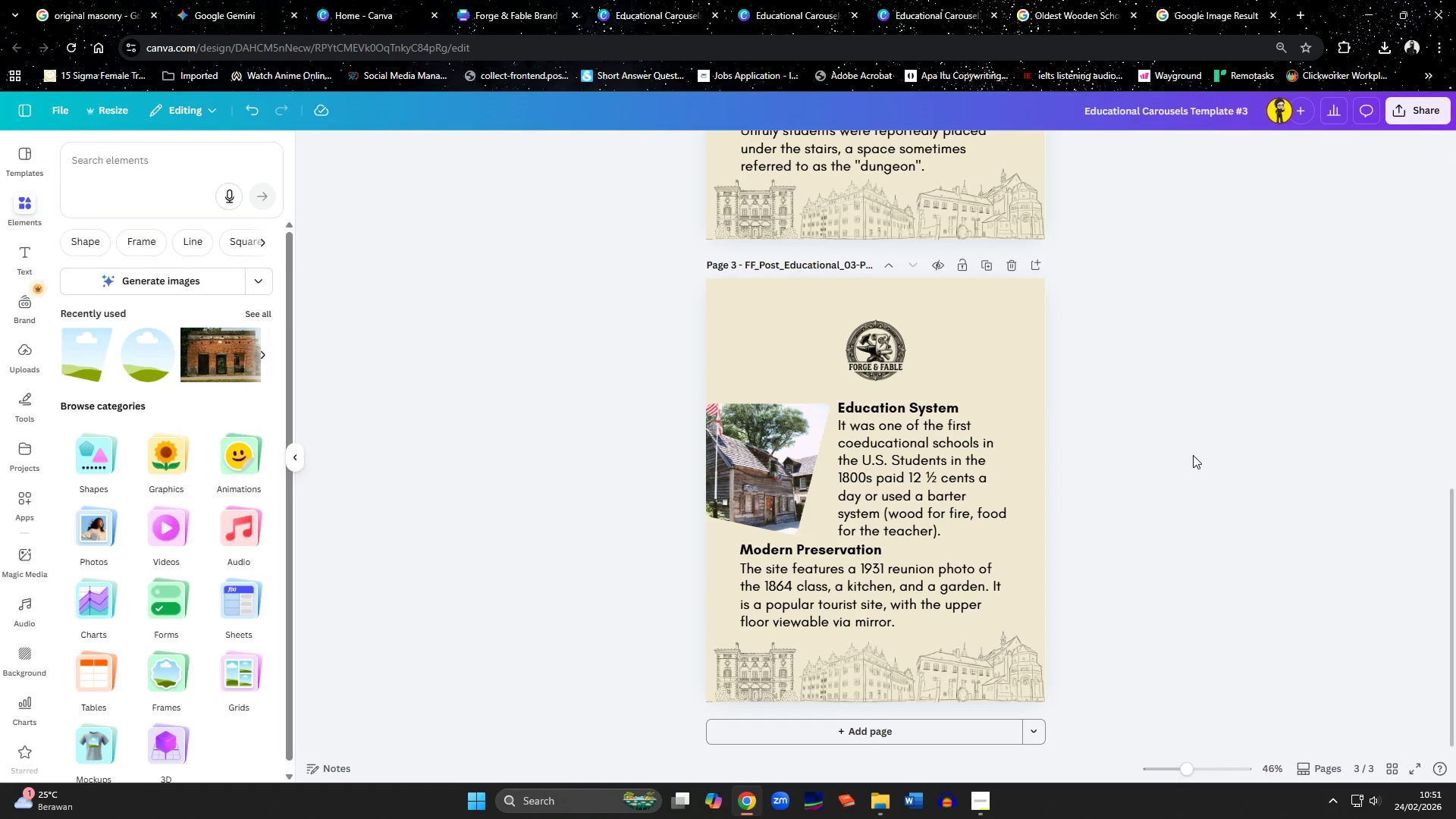 
scroll: coordinate [1193, 455], scroll_direction: up, amount: 18.0
 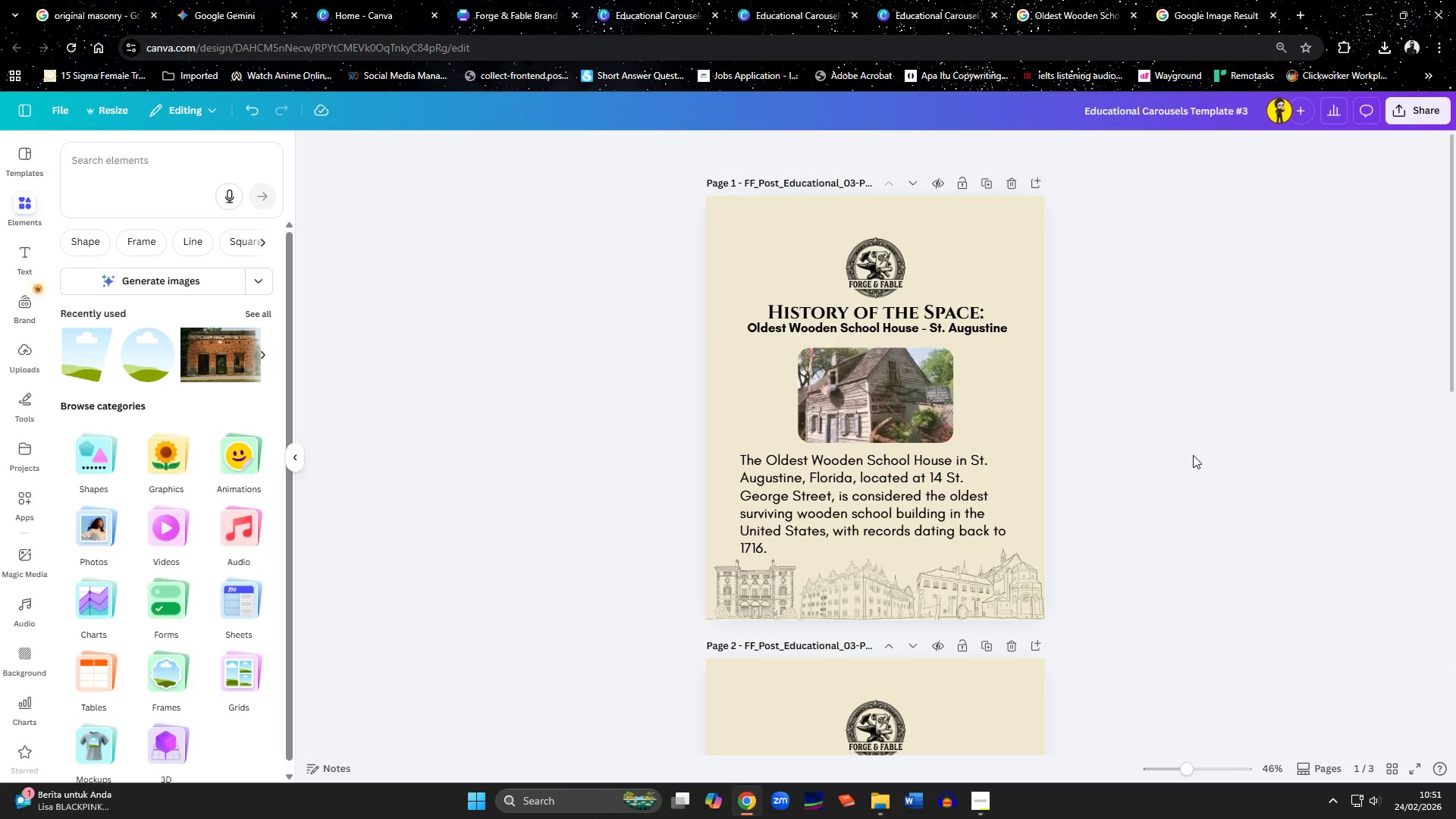 
wait(7.89)
 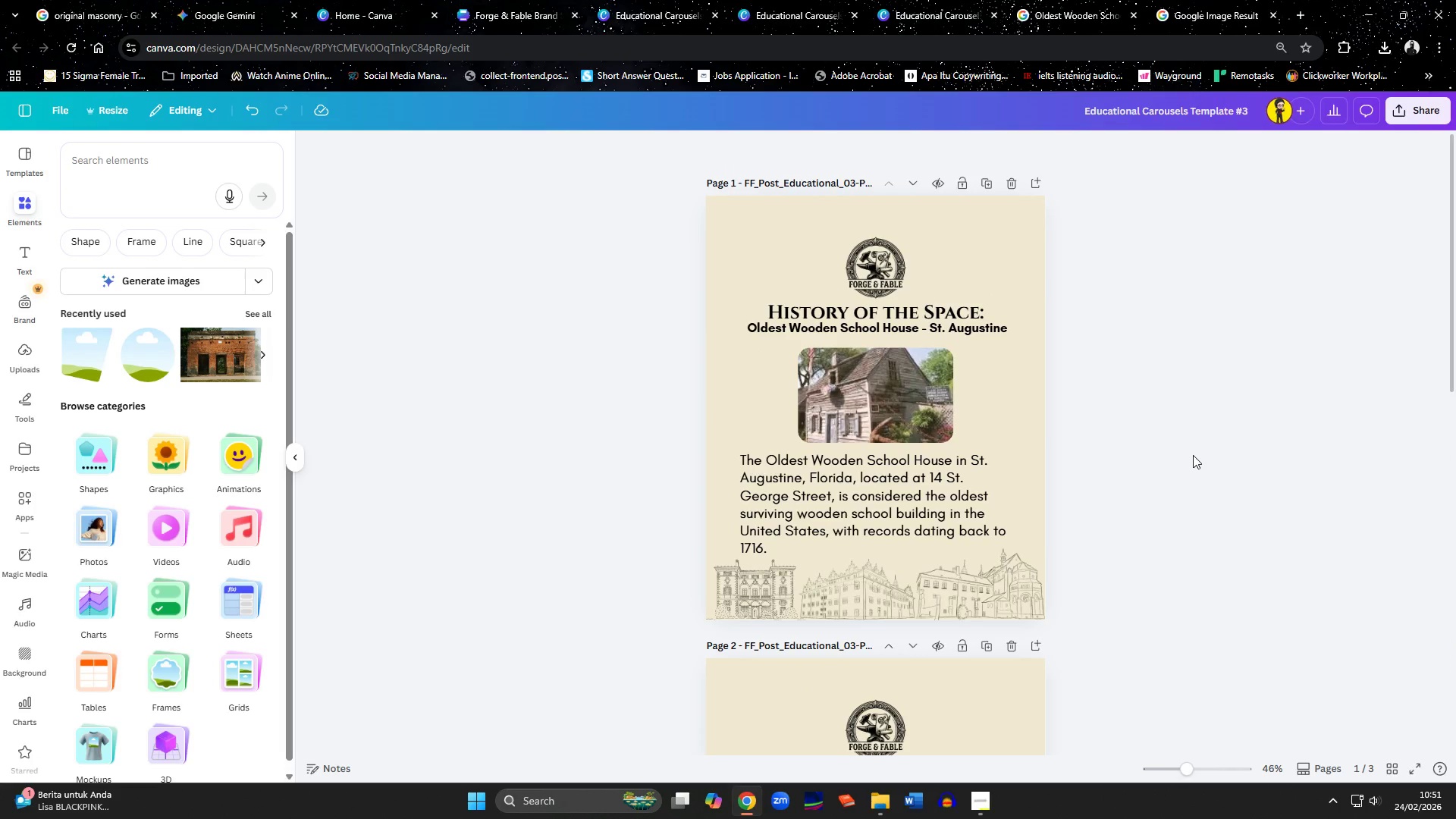 
scroll: coordinate [1196, 494], scroll_direction: down, amount: 16.0
 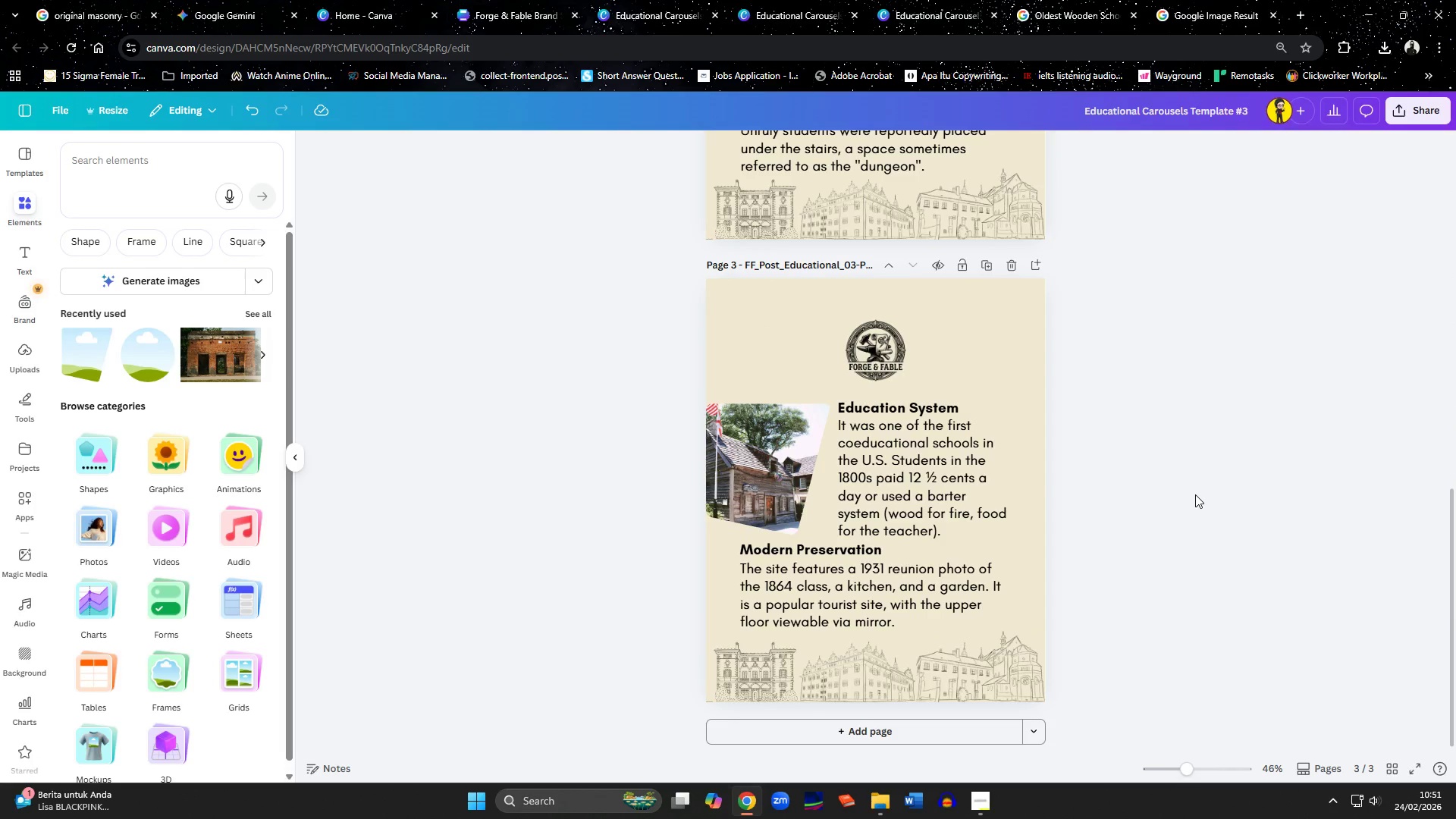 
scroll: coordinate [1195, 494], scroll_direction: up, amount: 9.0
 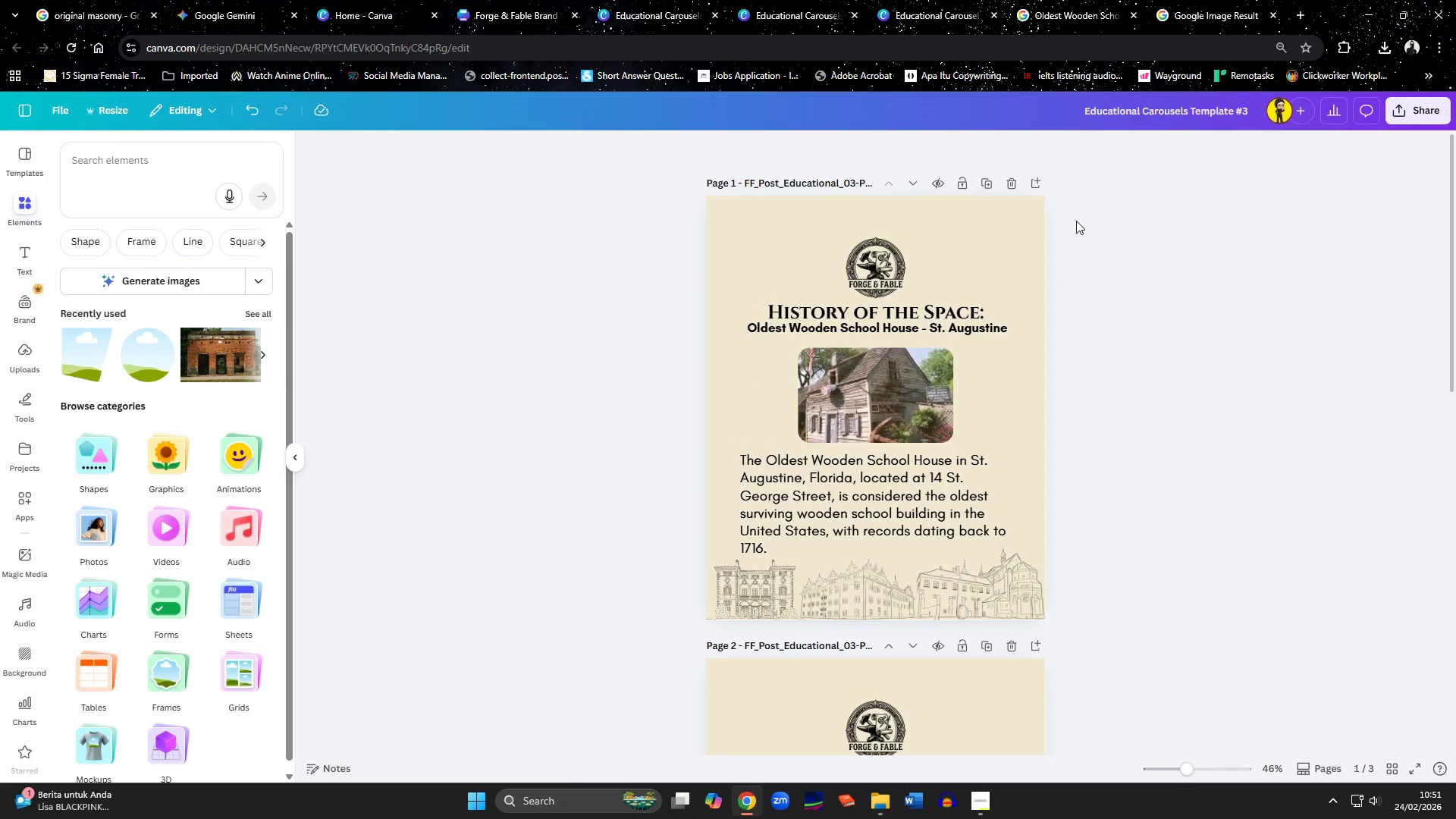 
left_click([760, 15])
 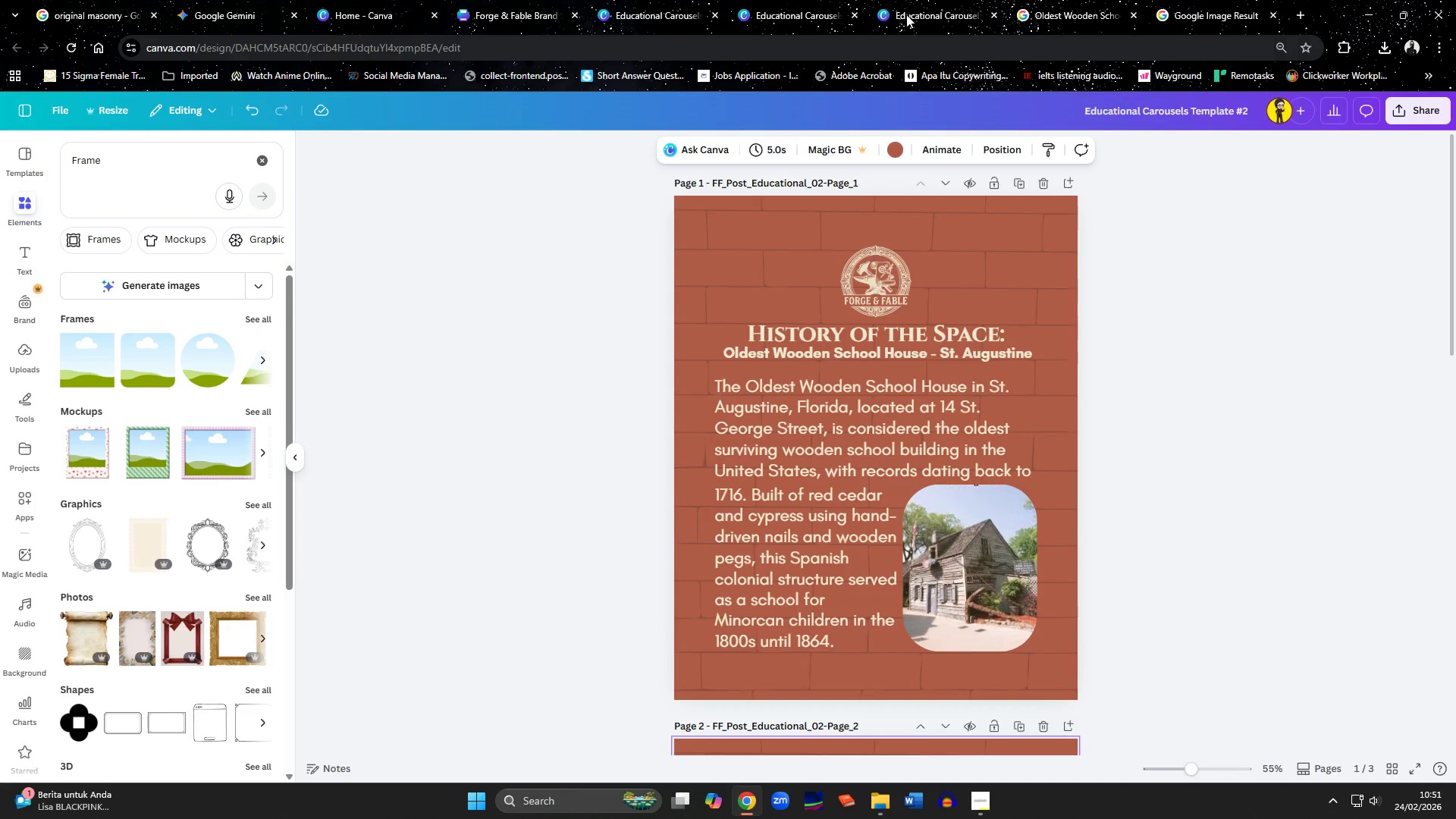 
left_click([906, 0])
 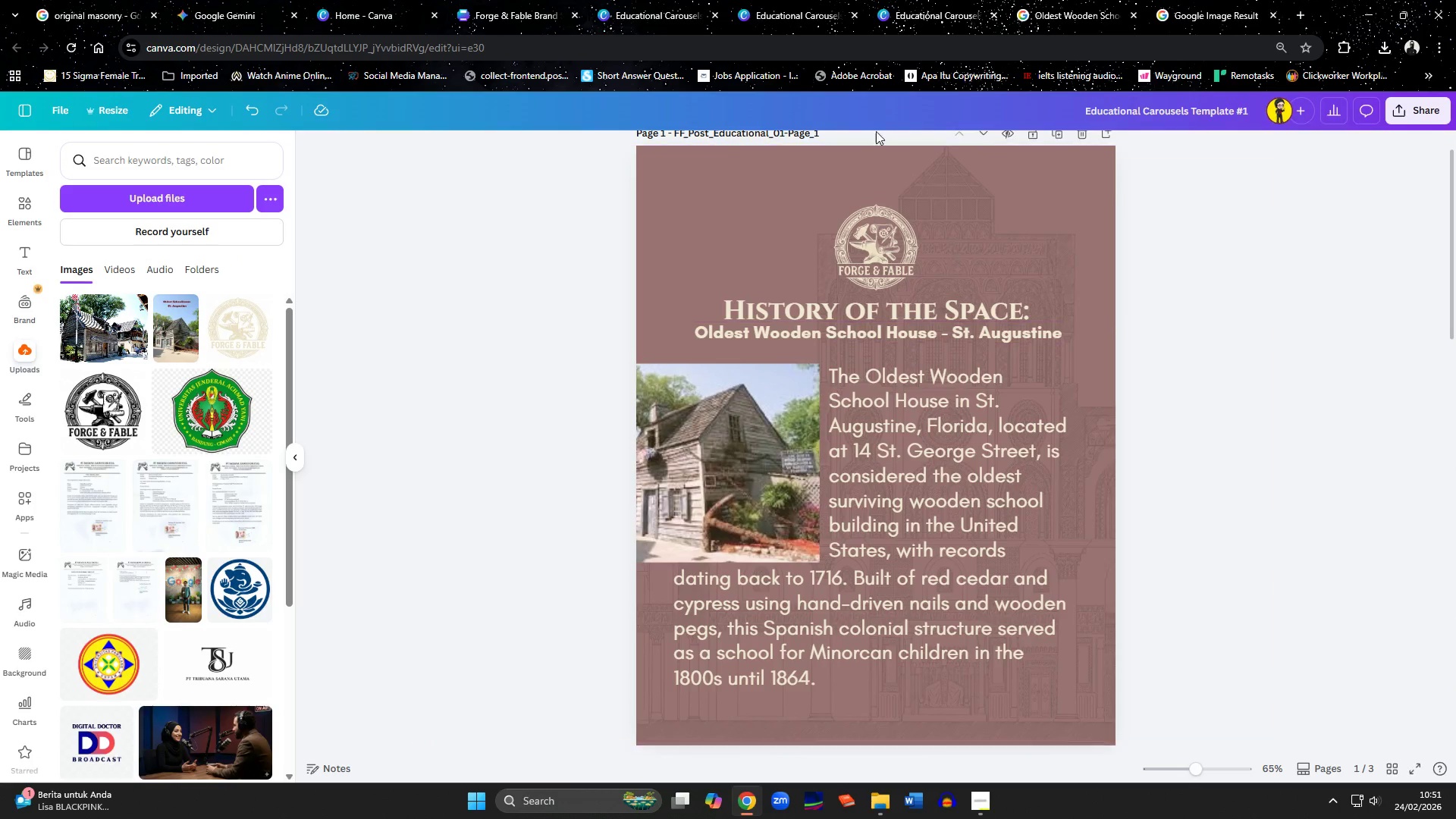 
left_click([786, 30])
 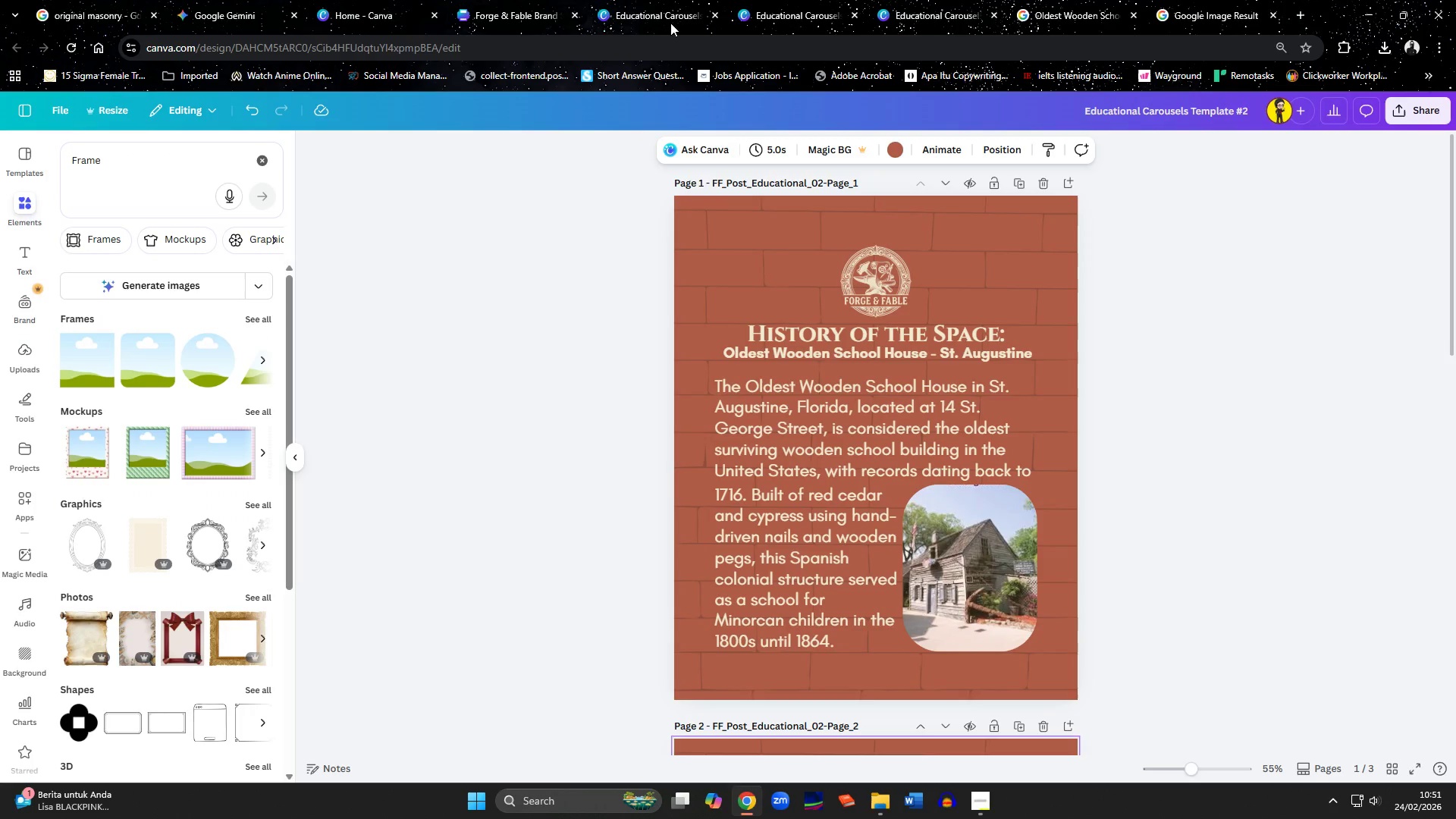 
left_click([666, 21])
 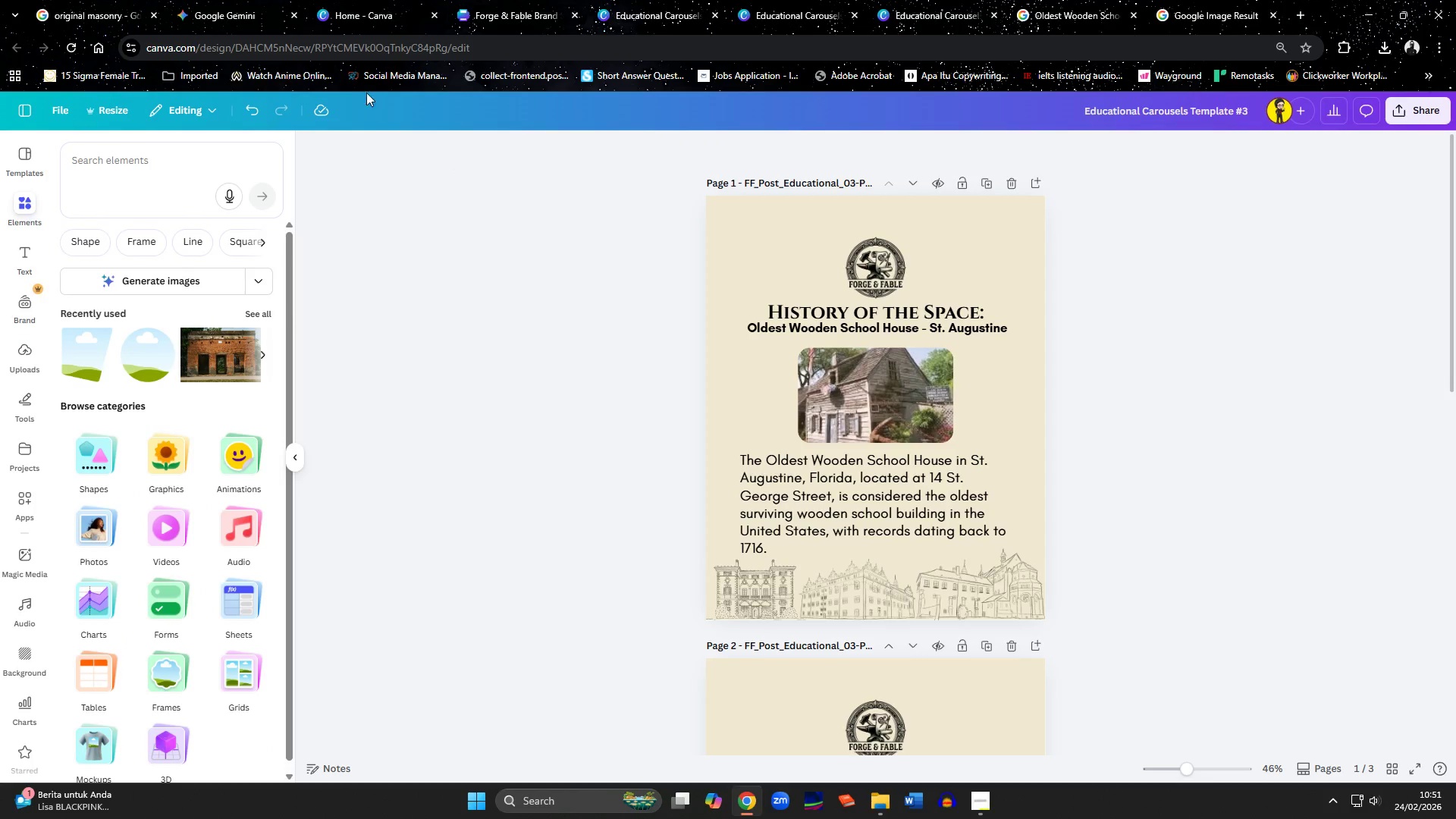 
left_click([206, 11])
 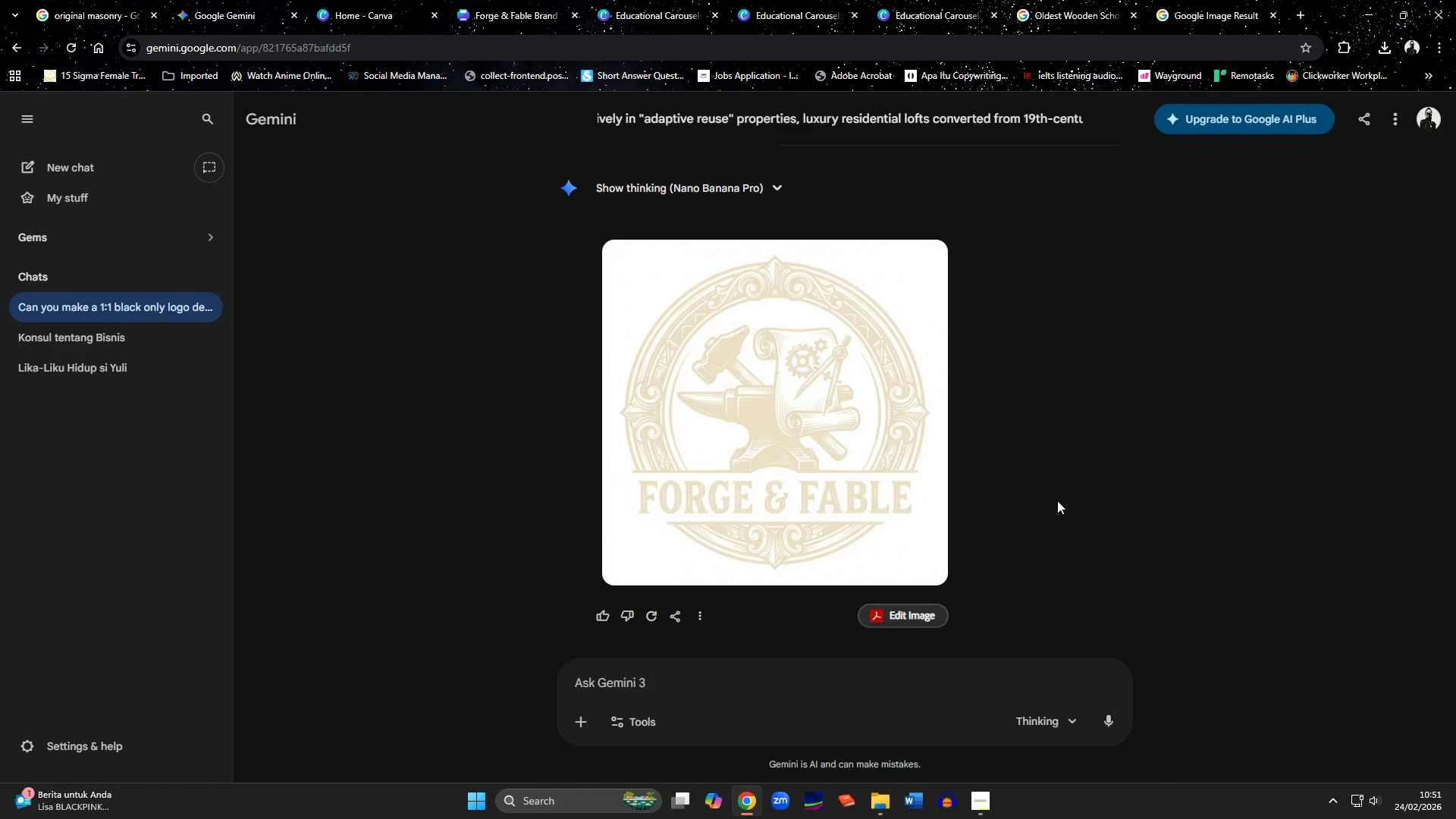 
scroll: coordinate [1057, 500], scroll_direction: up, amount: 12.0
 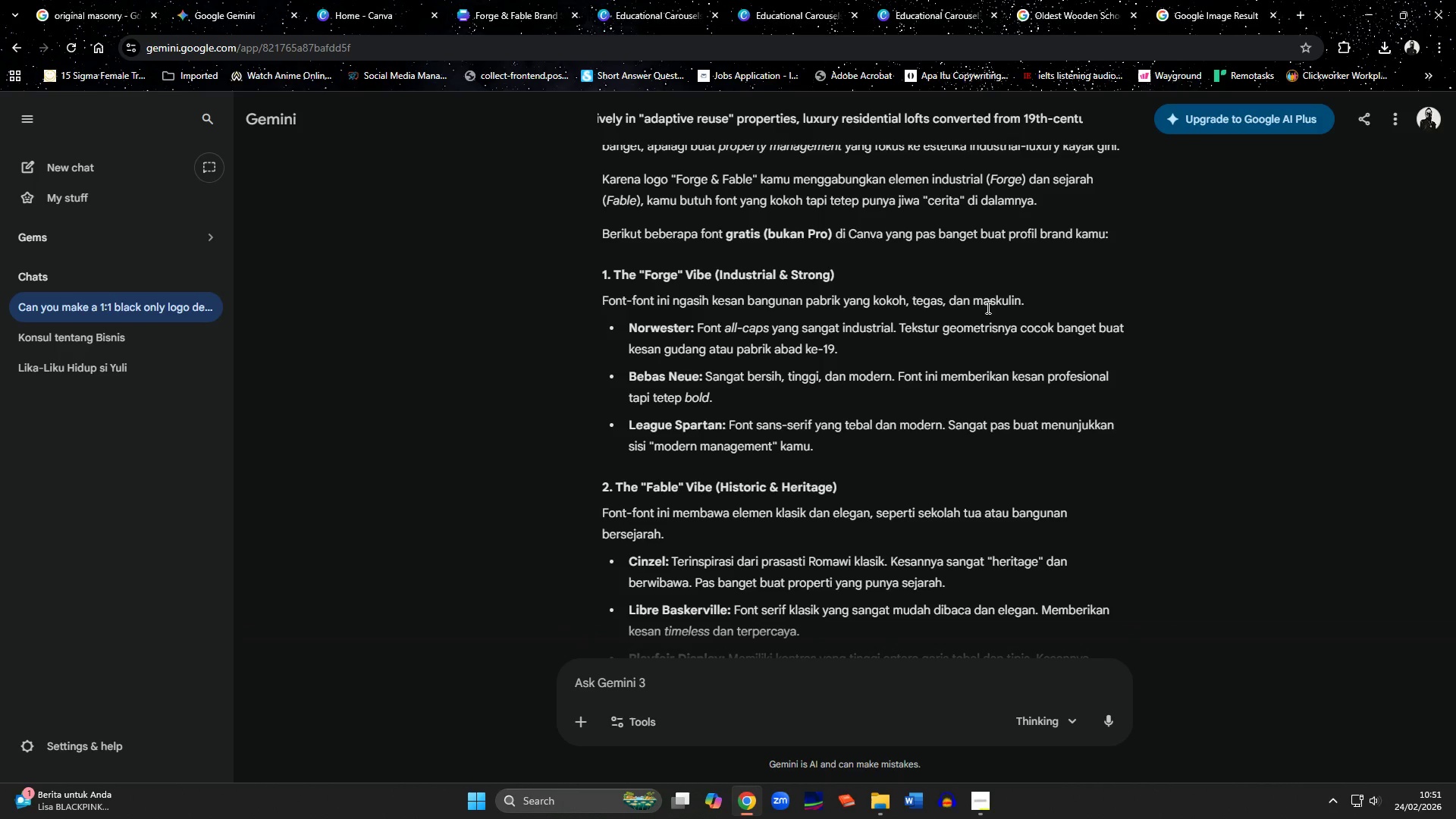 
left_click([623, 8])
 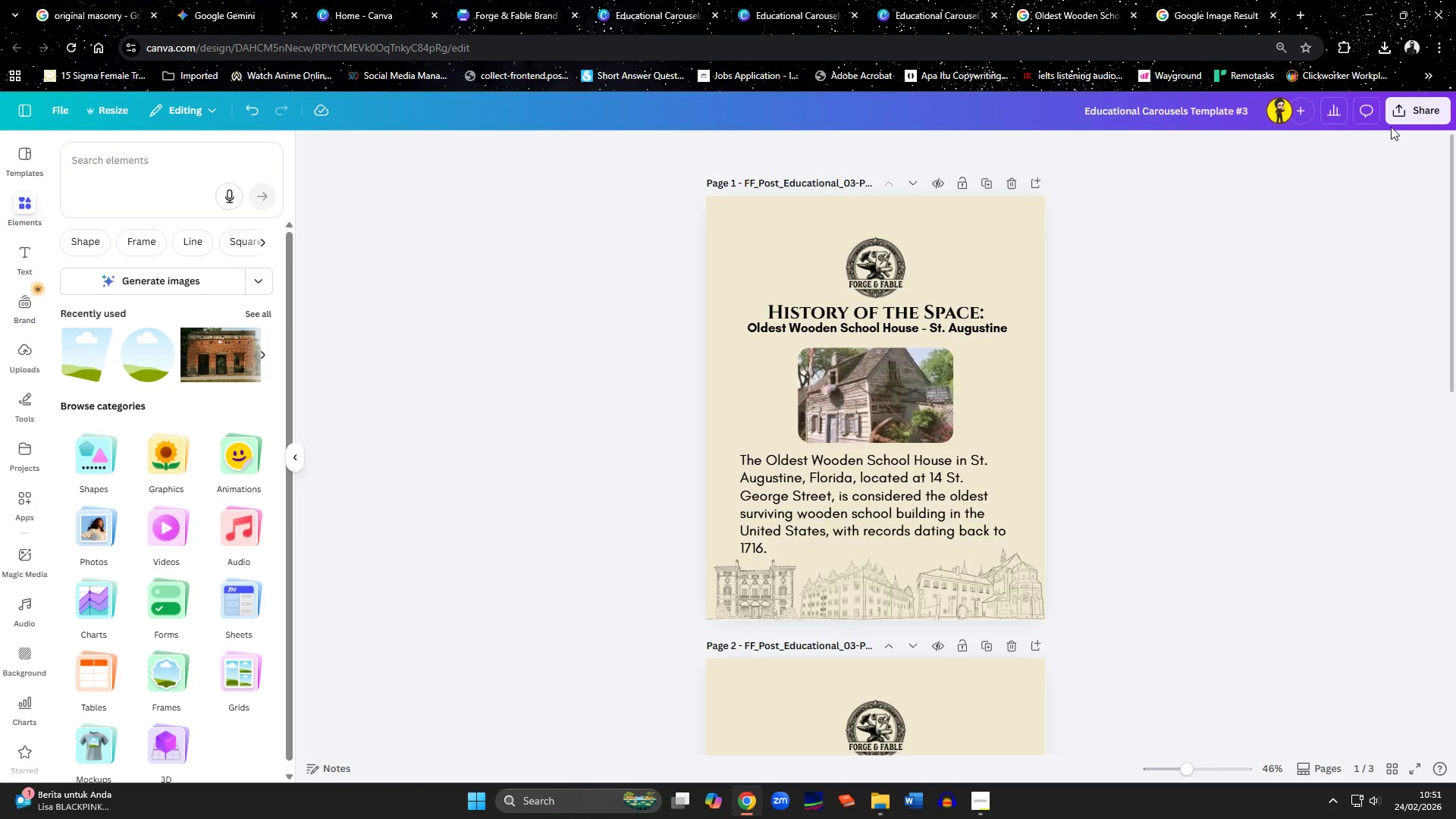 
left_click([1399, 116])
 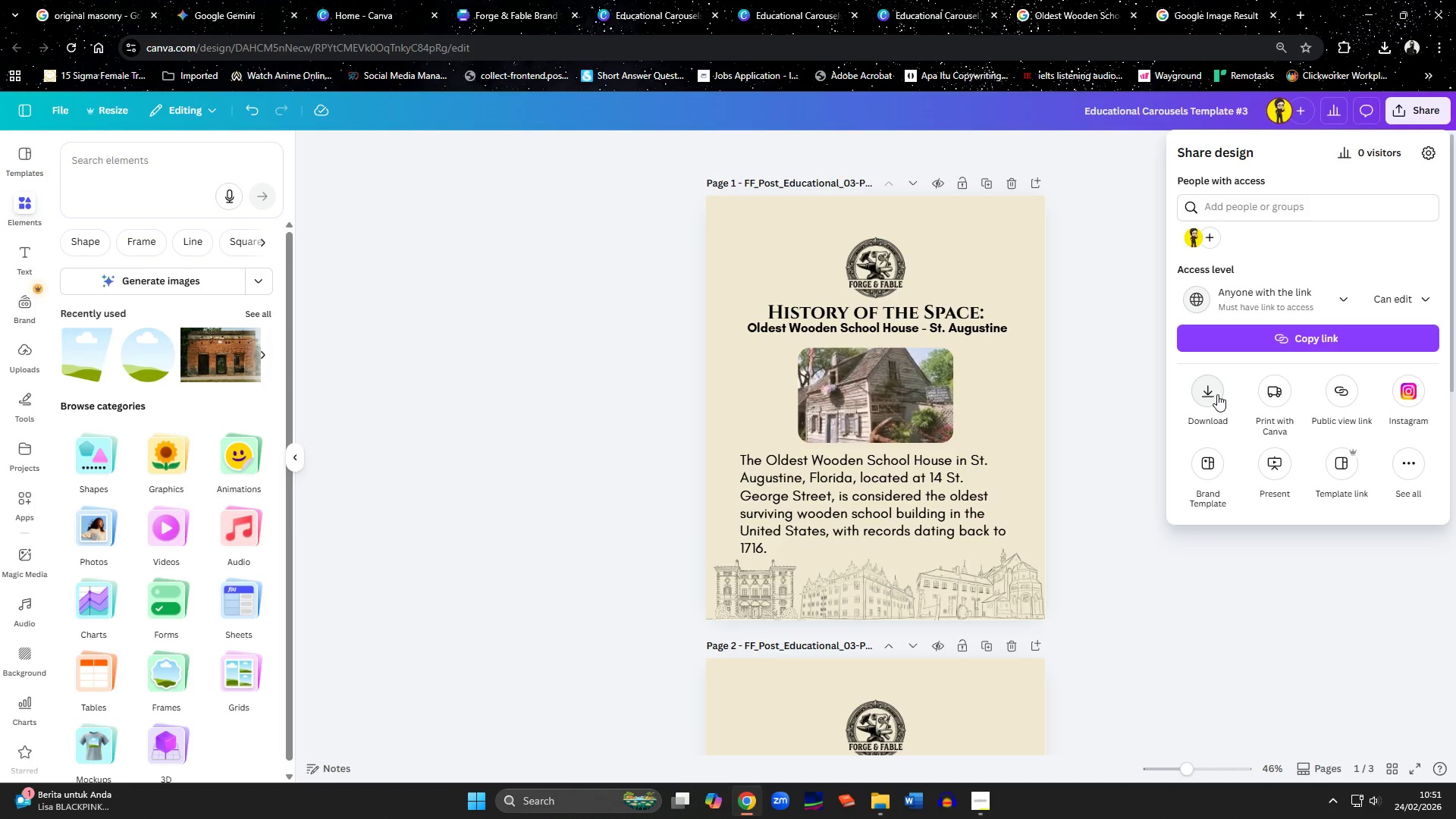 
left_click([1217, 394])
 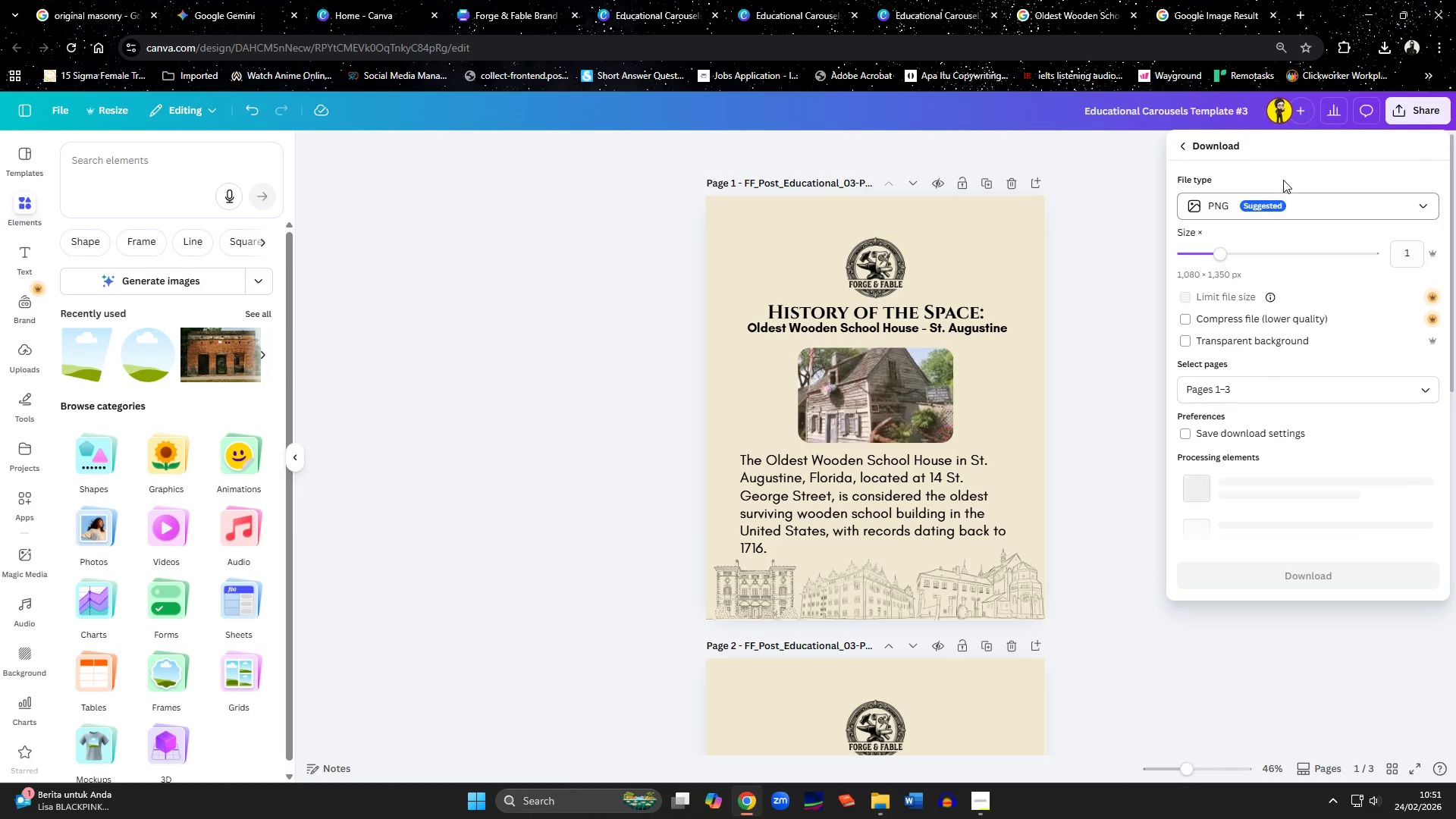 
left_click([1283, 206])
 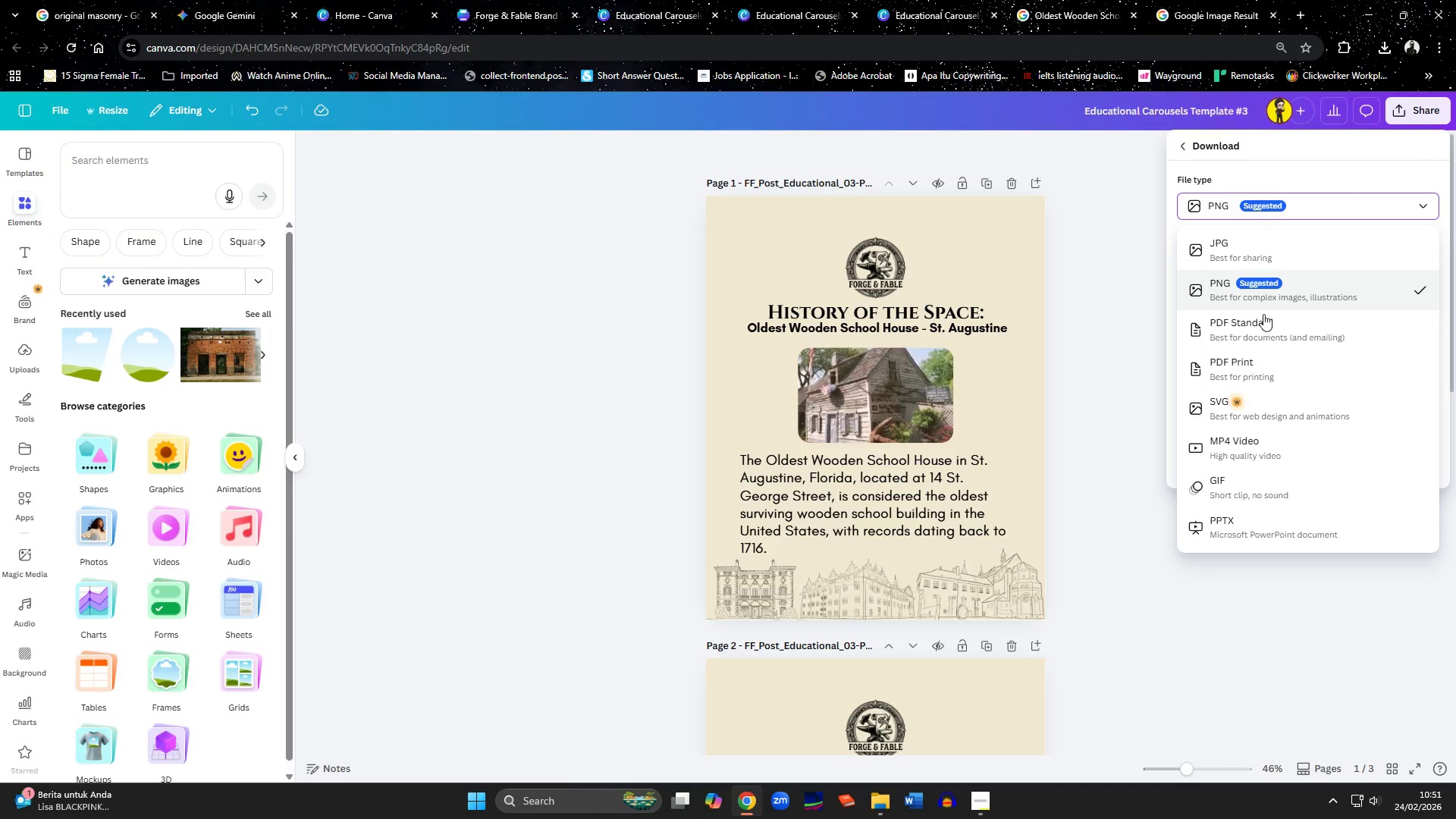 
left_click([1263, 320])
 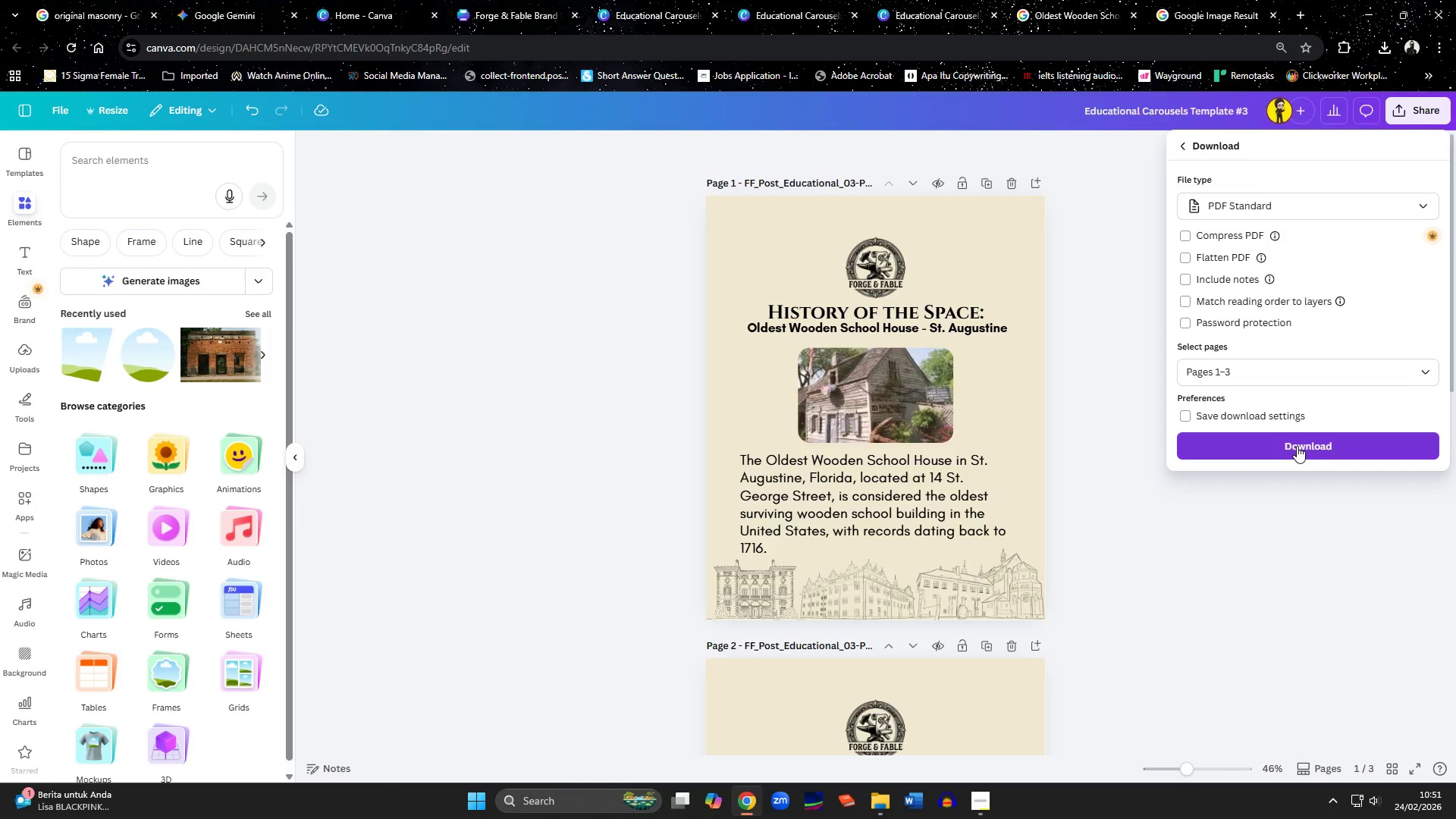 
left_click([1297, 446])
 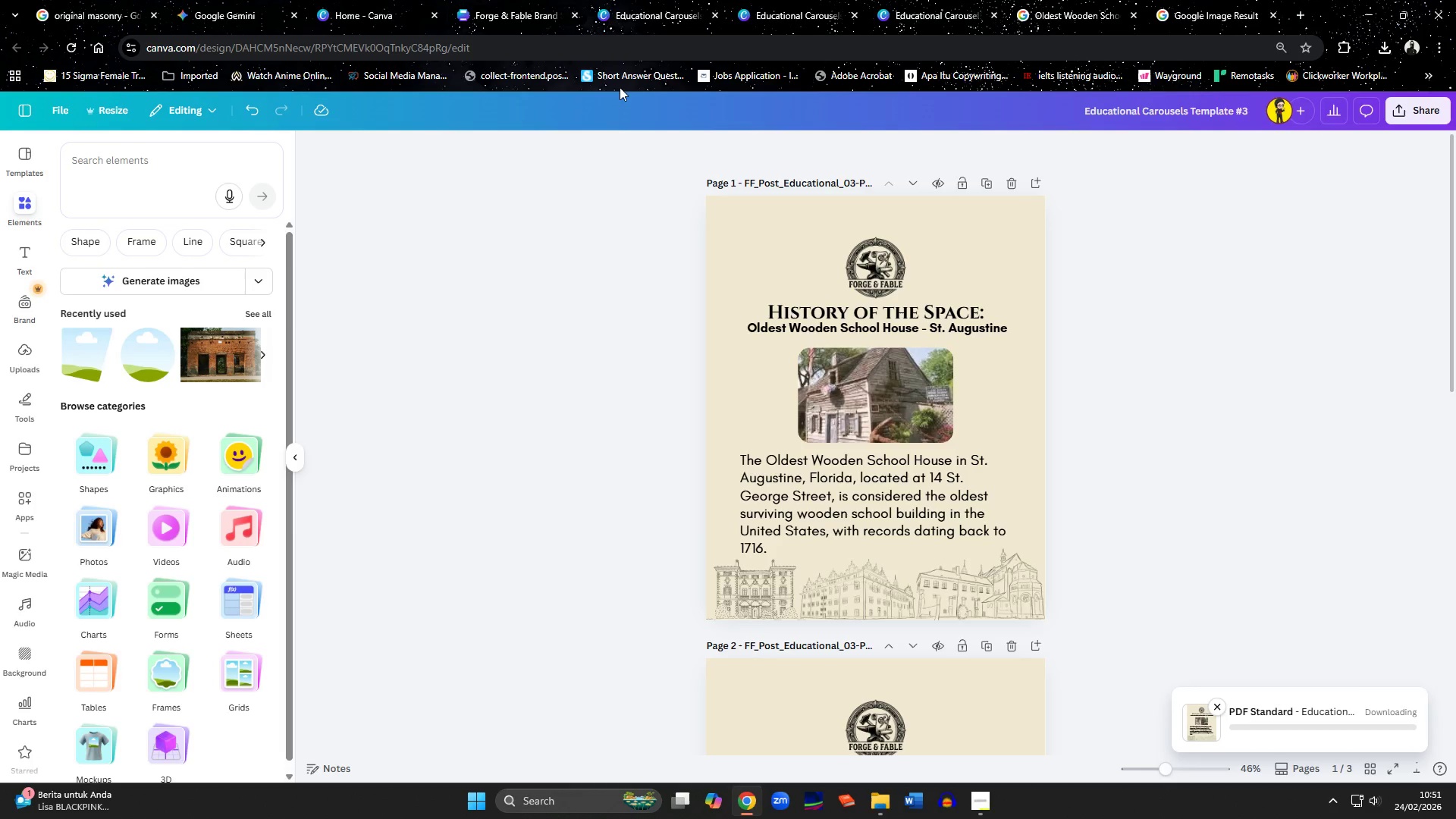 
left_click([622, 13])
 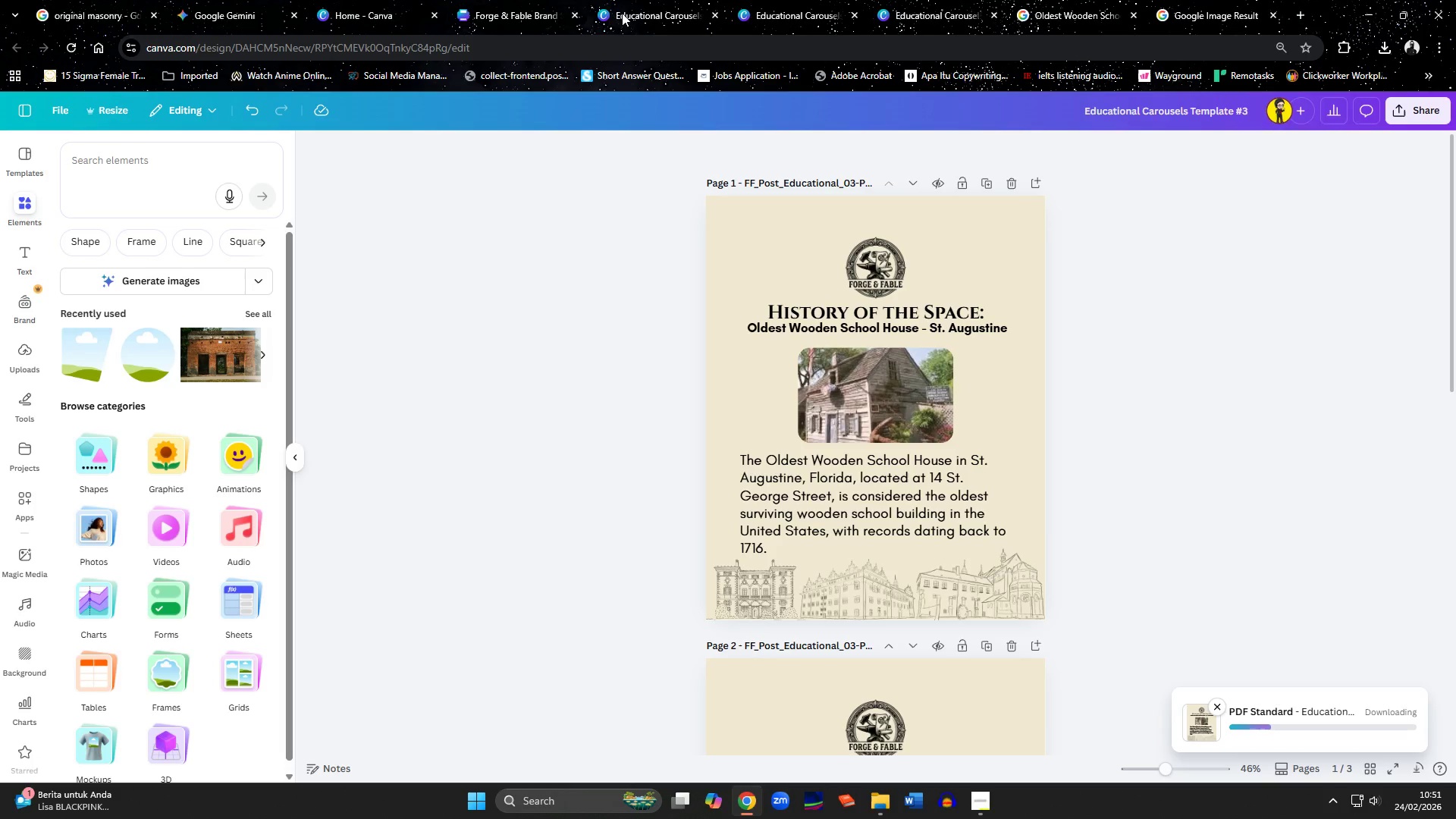 
mouse_move([783, 18])
 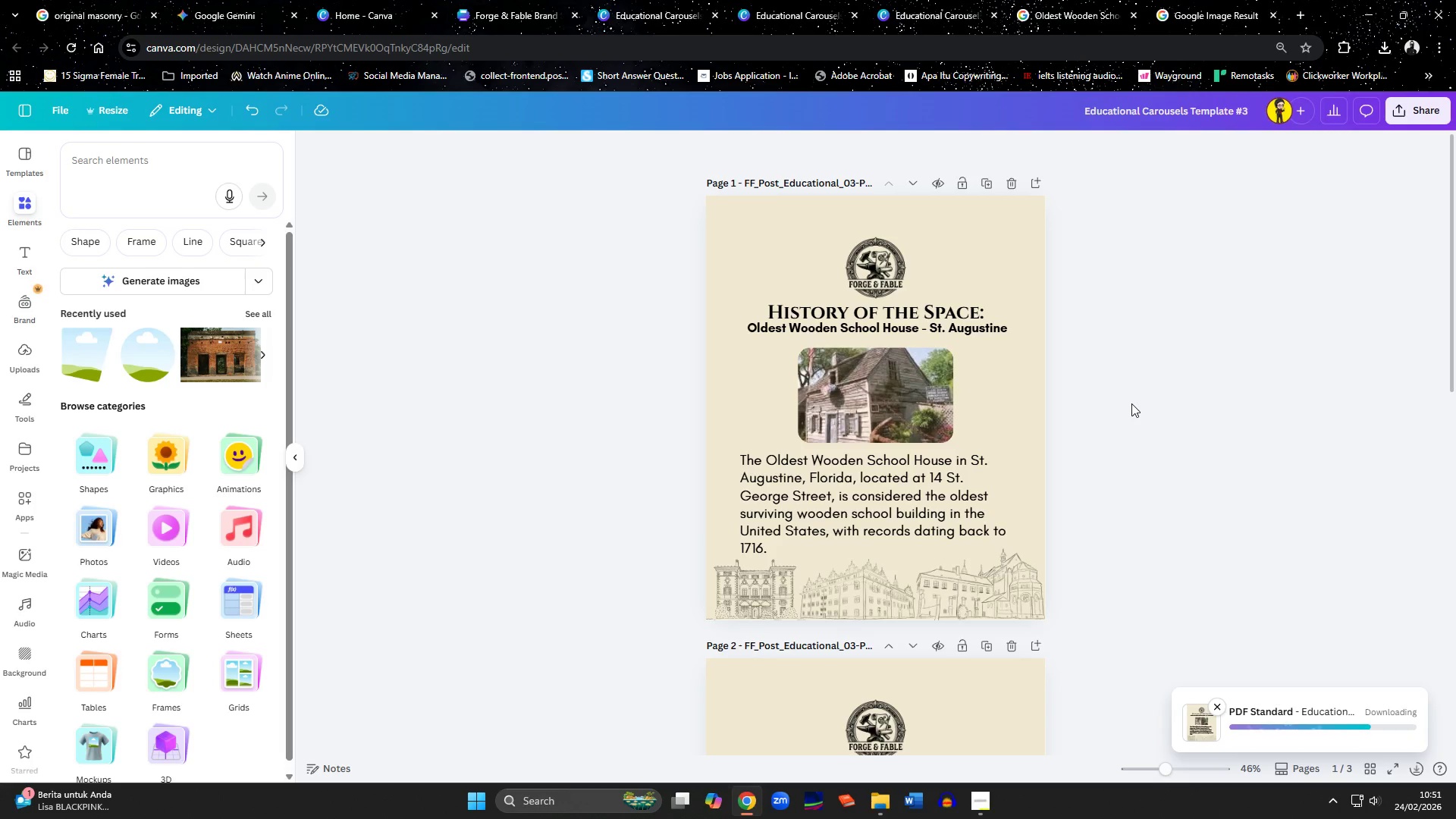 
wait(9.21)
 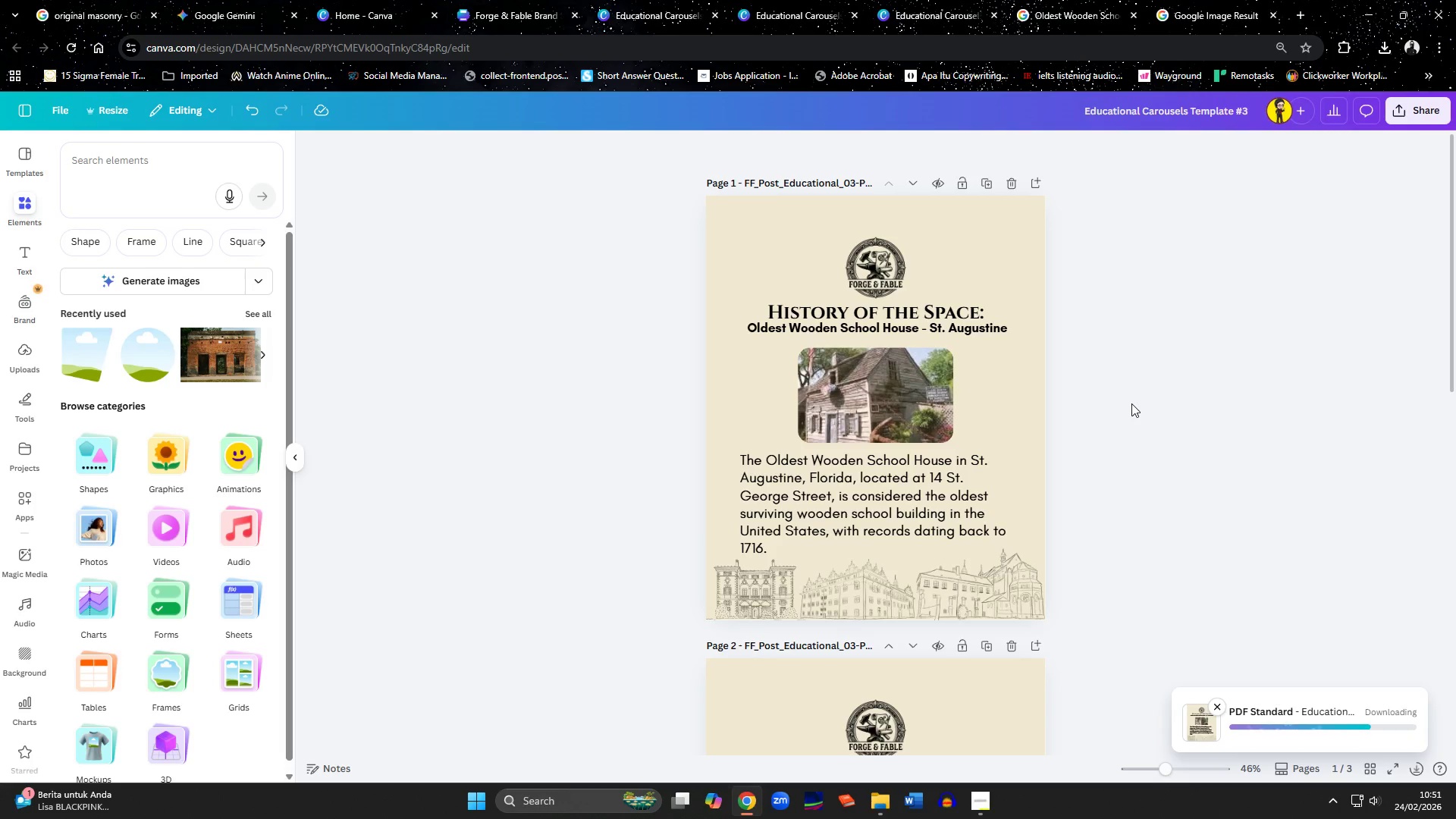 
left_click([698, 441])
 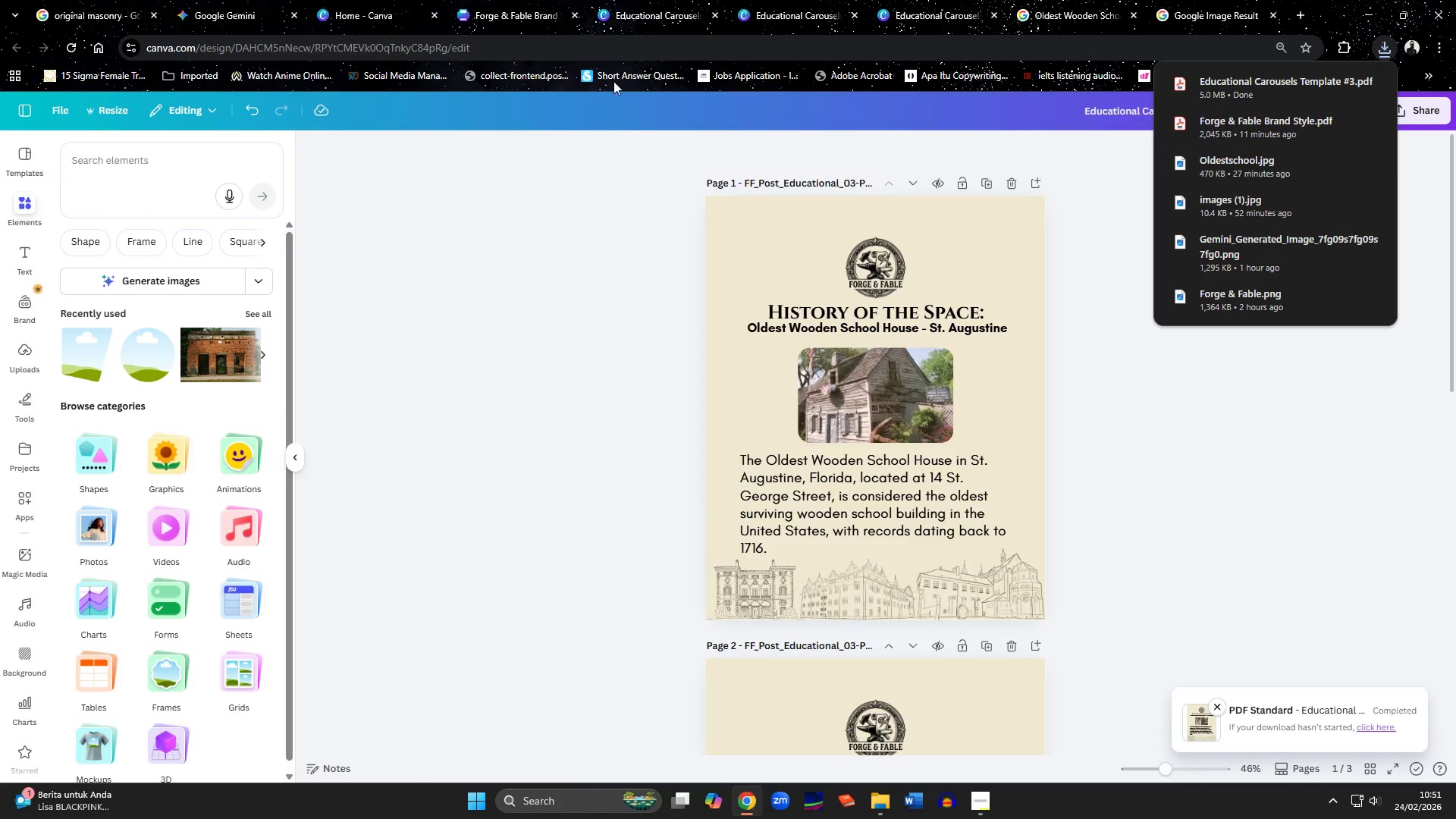 
left_click([634, 11])
 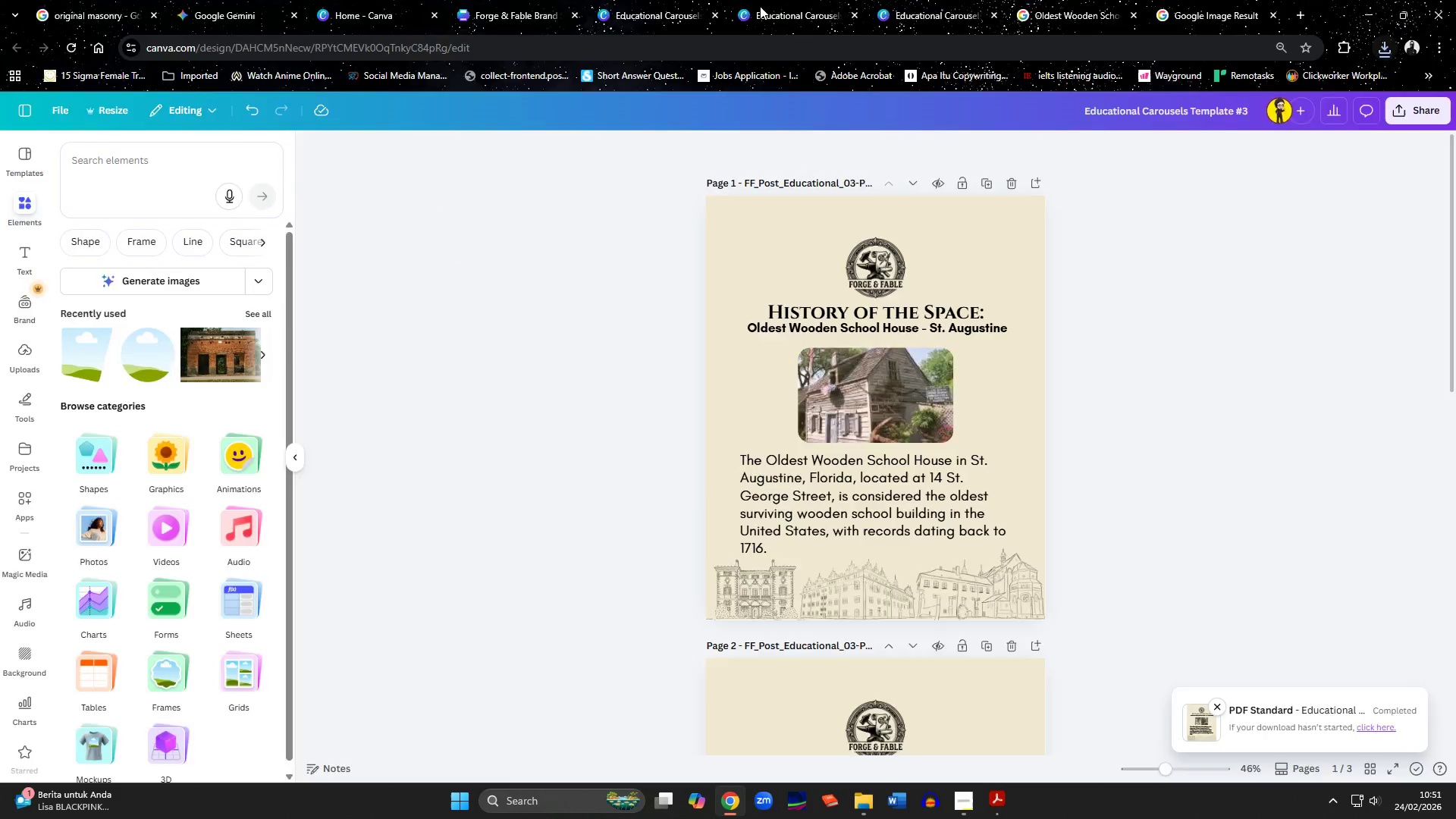 
left_click([774, 10])
 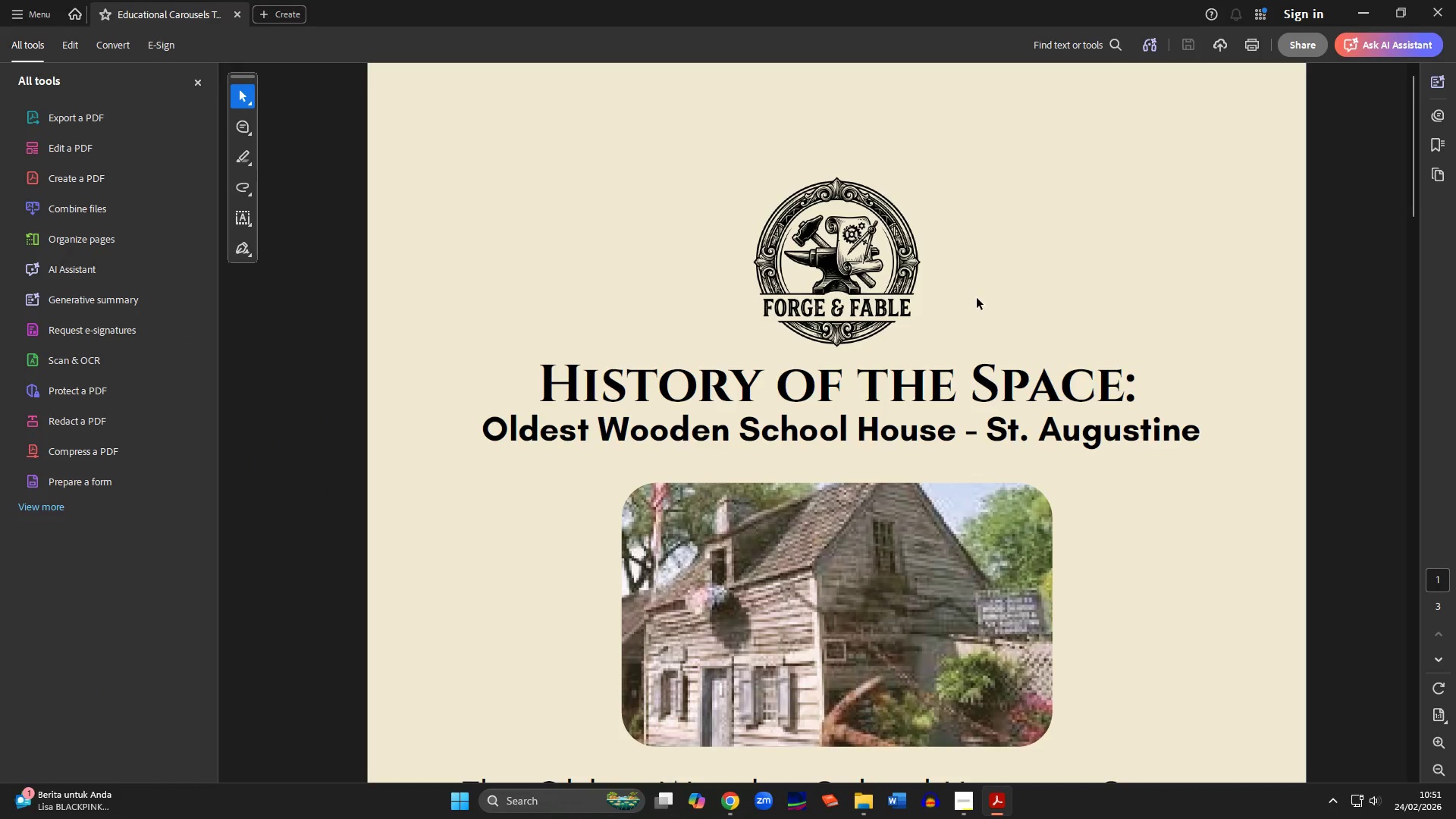 
scroll: coordinate [729, 344], scroll_direction: down, amount: 14.0
 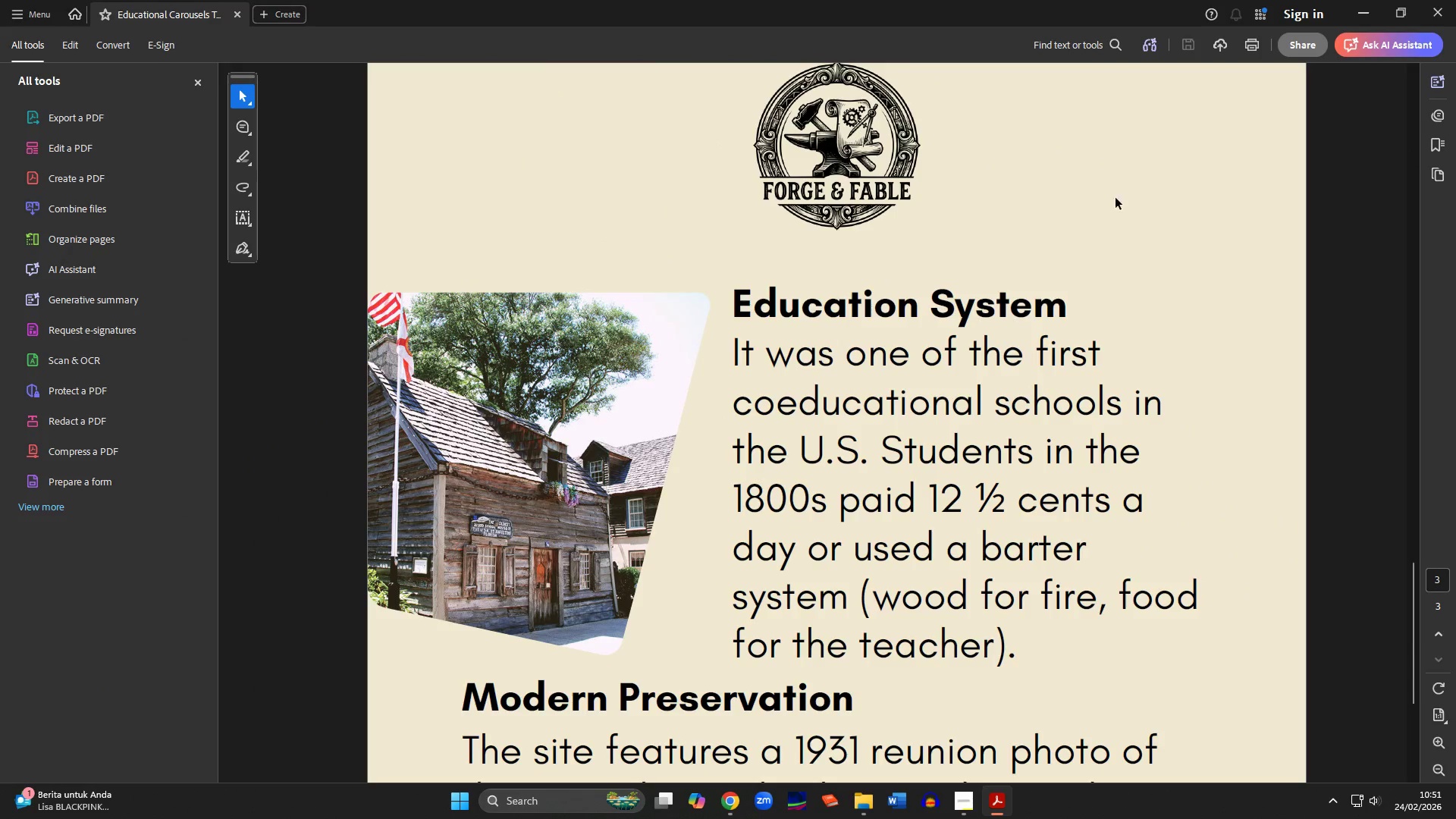 
left_click([1455, 0])
 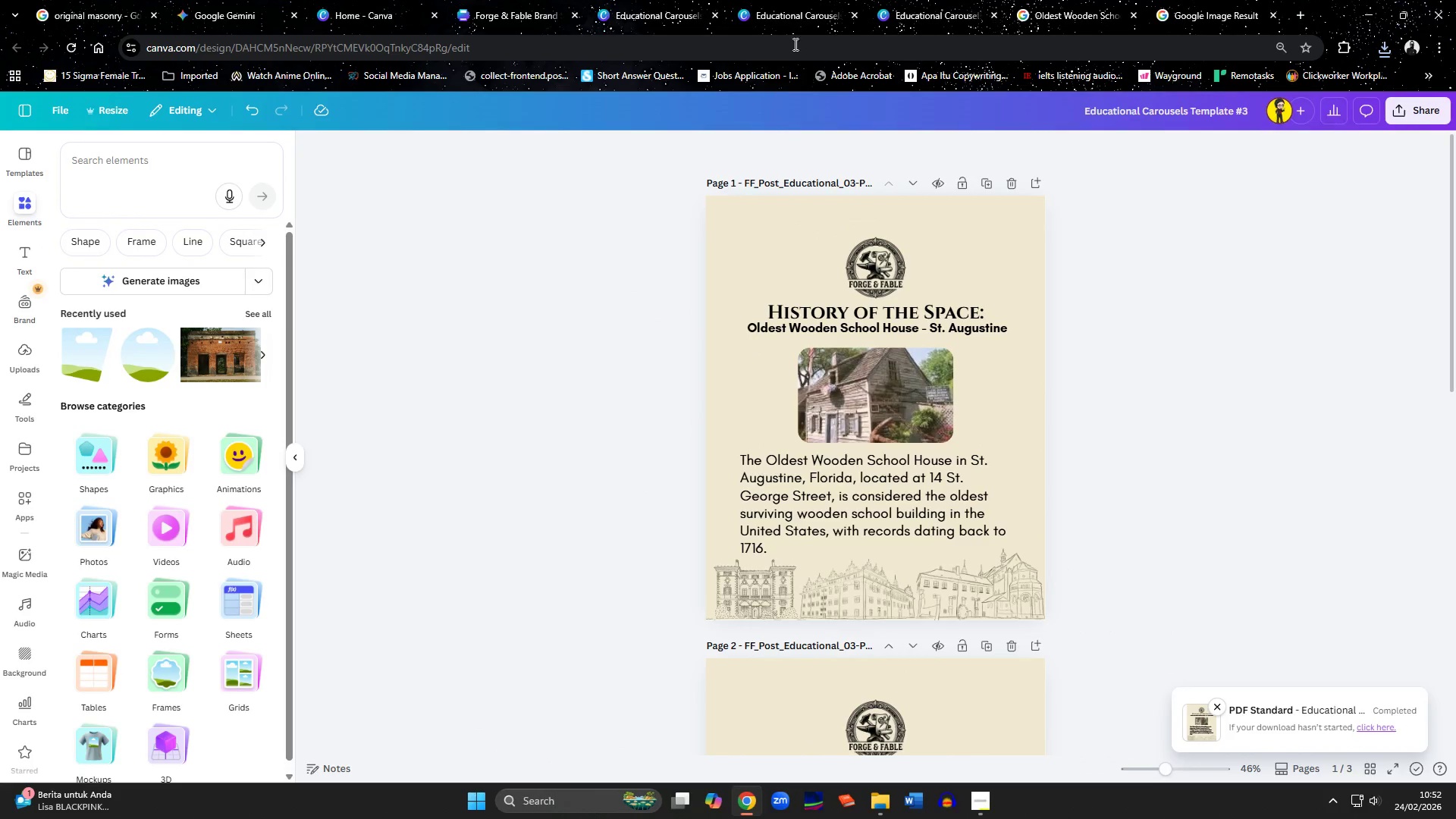 
left_click([795, 24])
 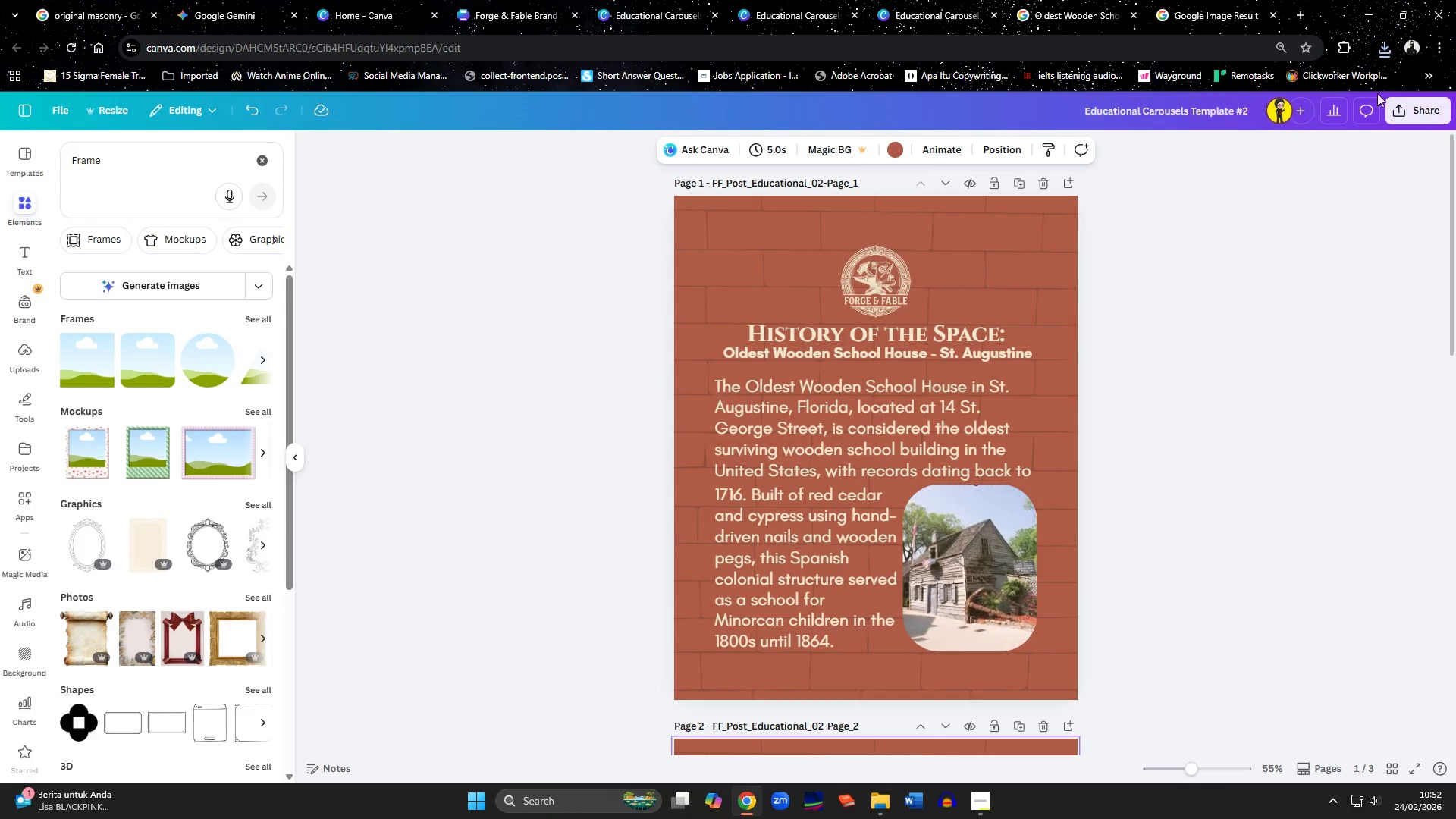 
left_click([1408, 120])
 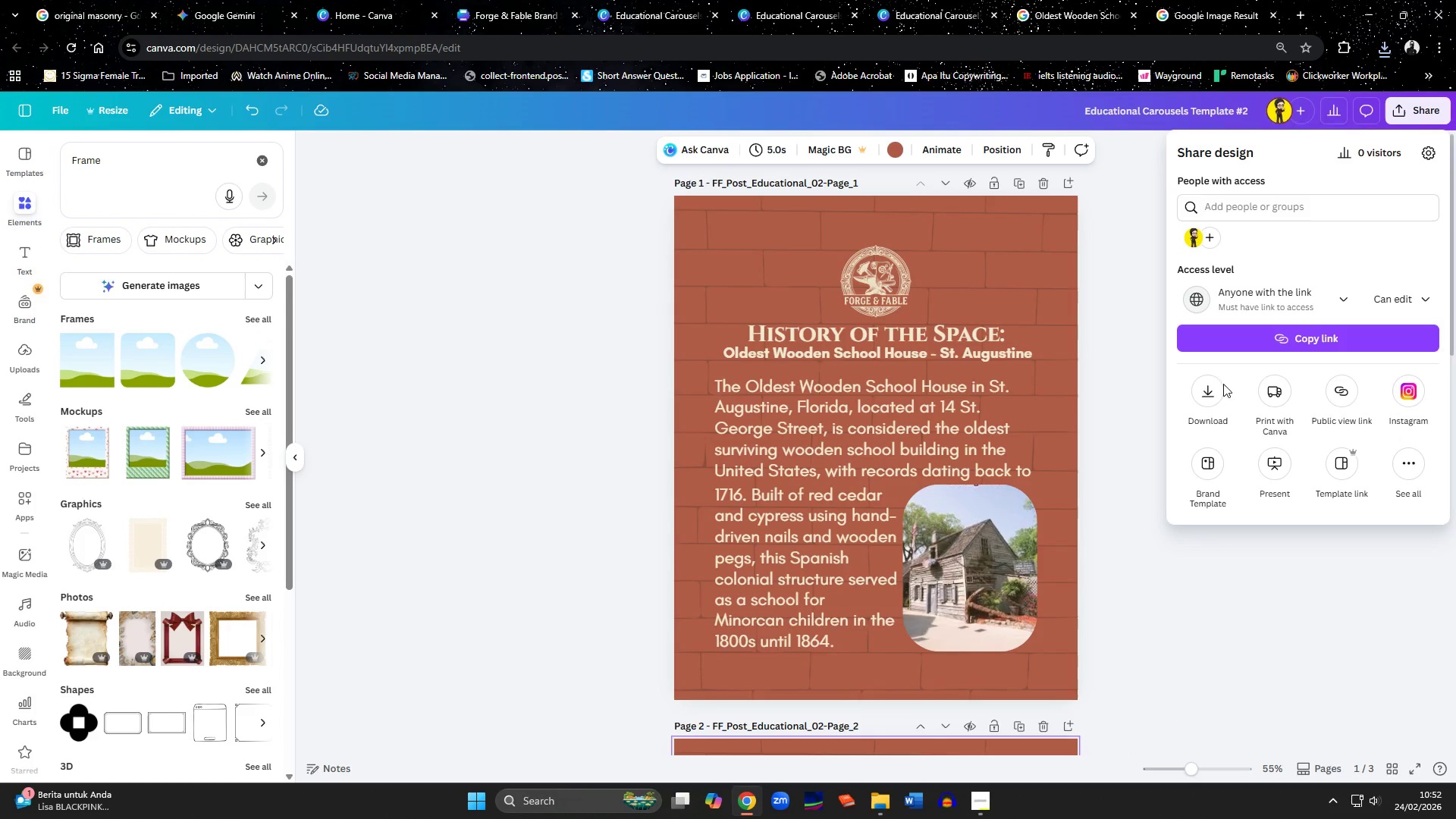 
left_click([1219, 394])
 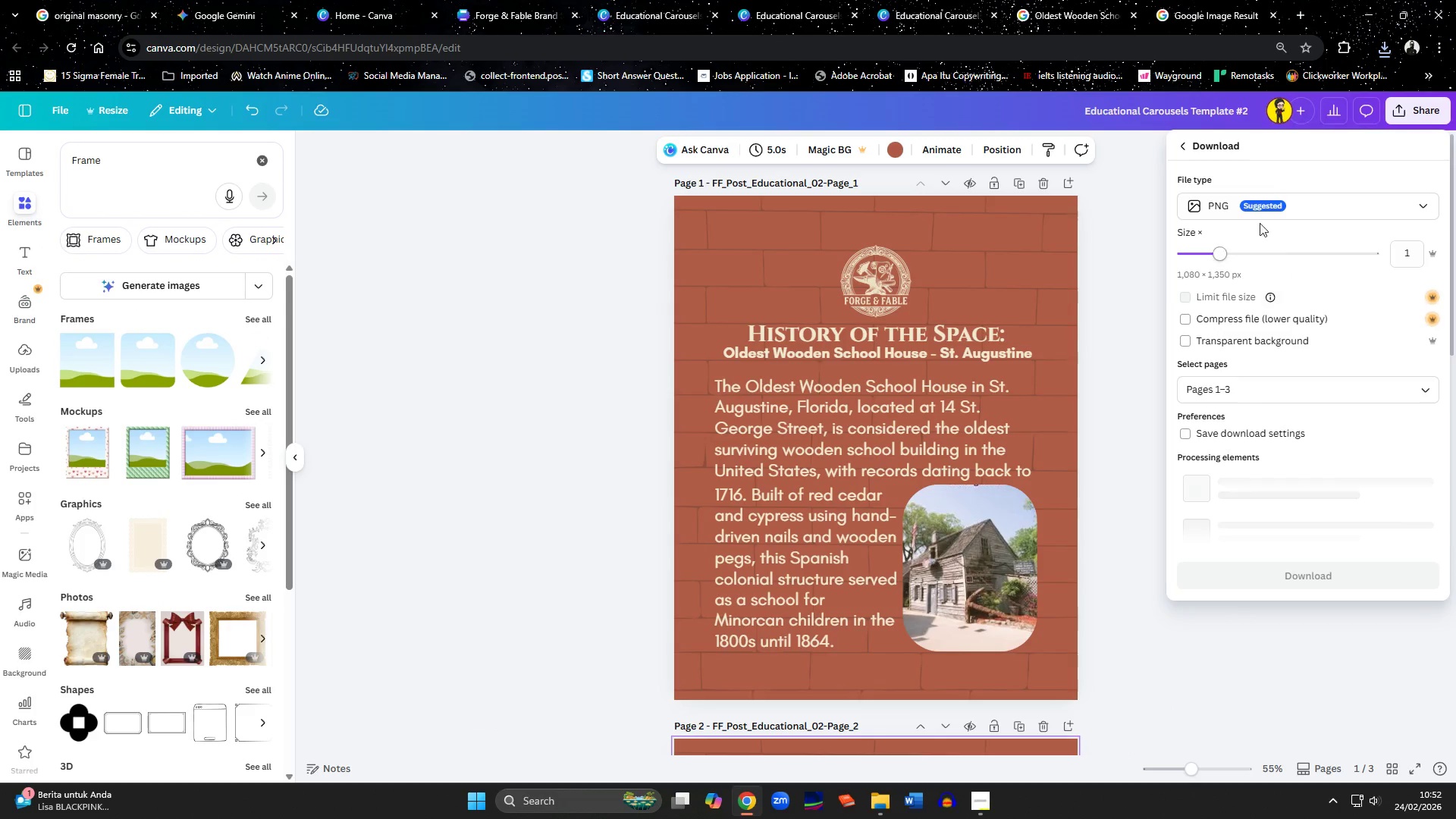 
left_click([1253, 206])
 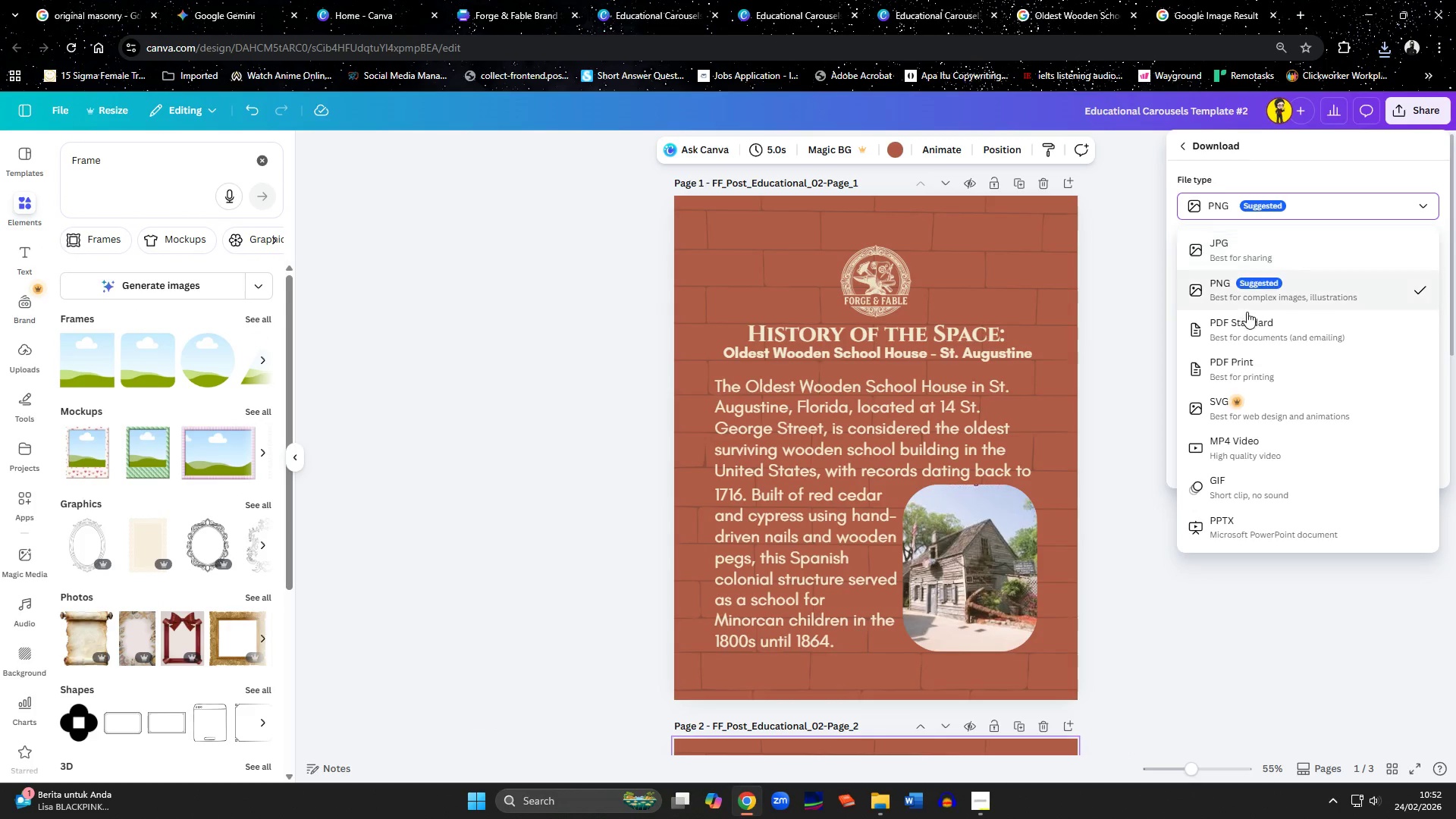 
left_click([1247, 318])
 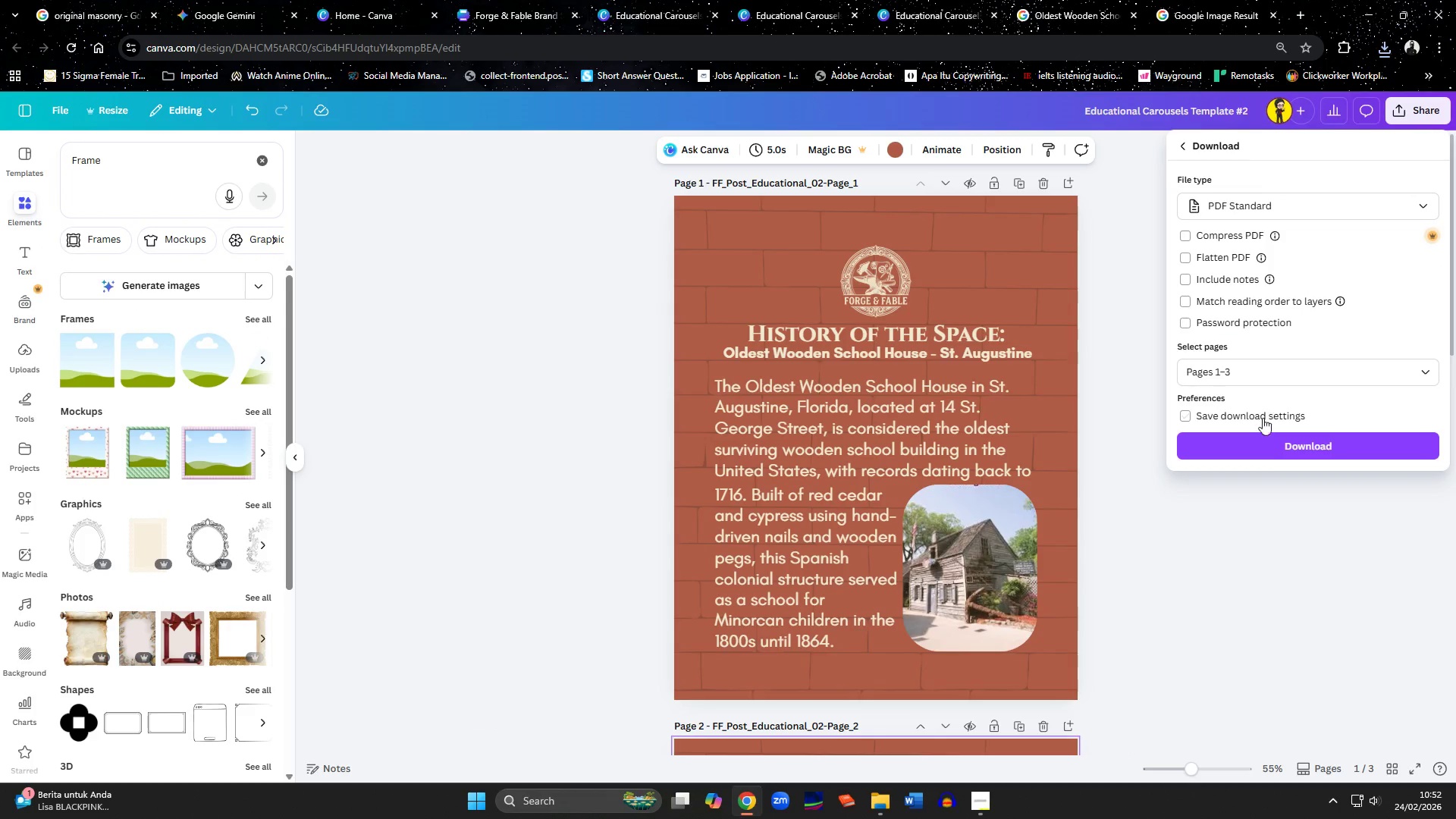 
left_click([1270, 446])
 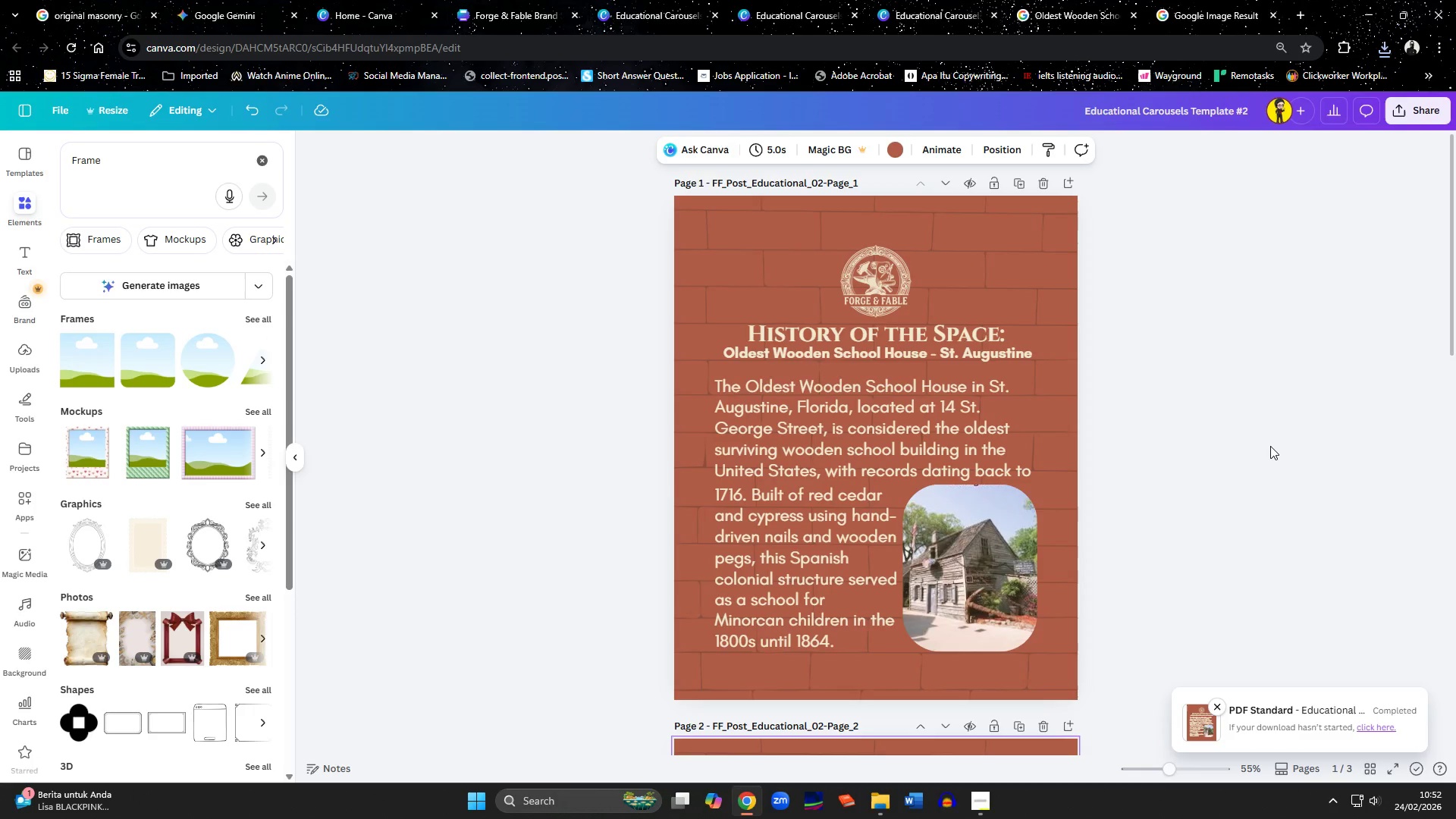 
wait(6.33)
 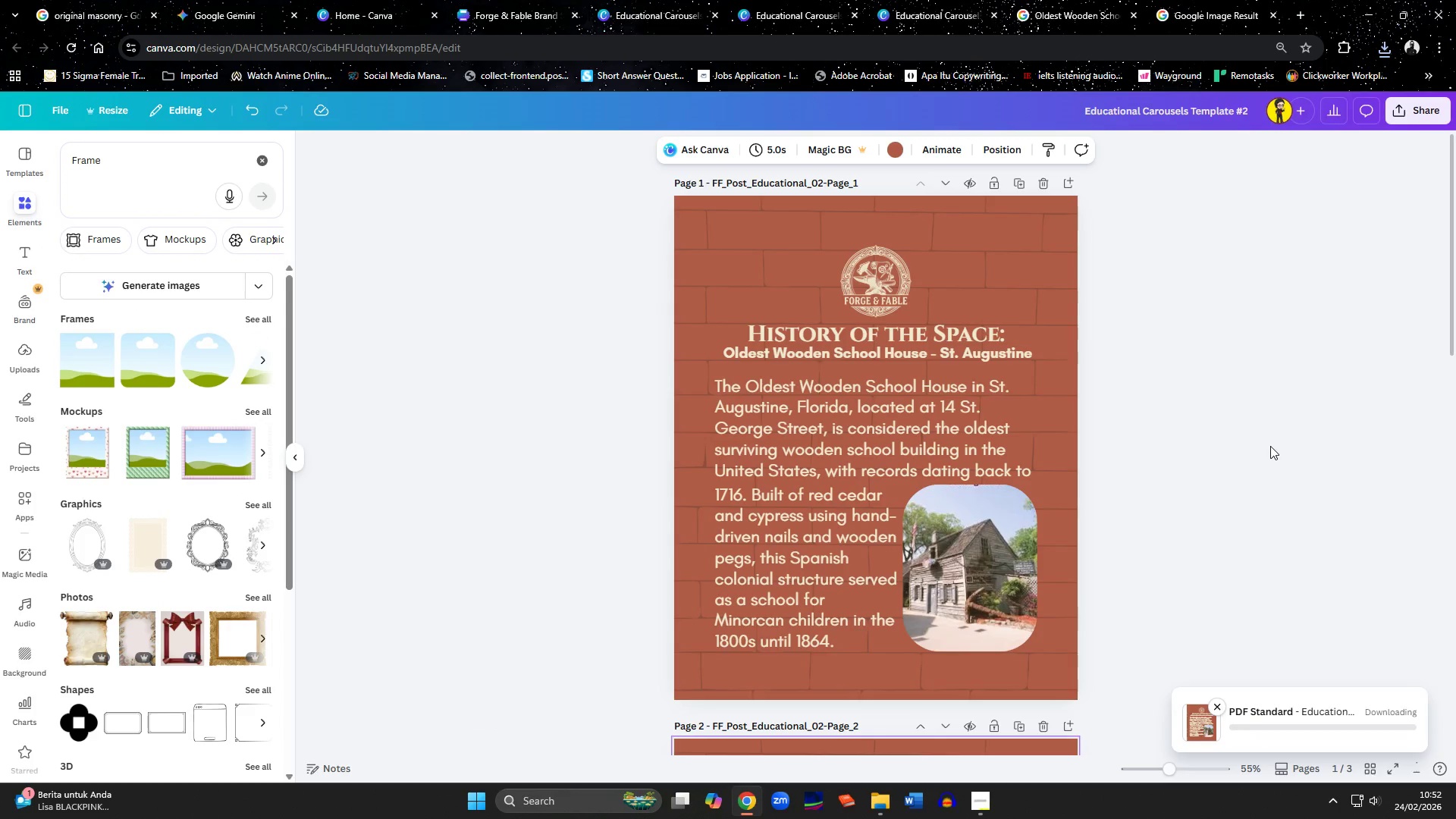 
left_click([689, 447])
 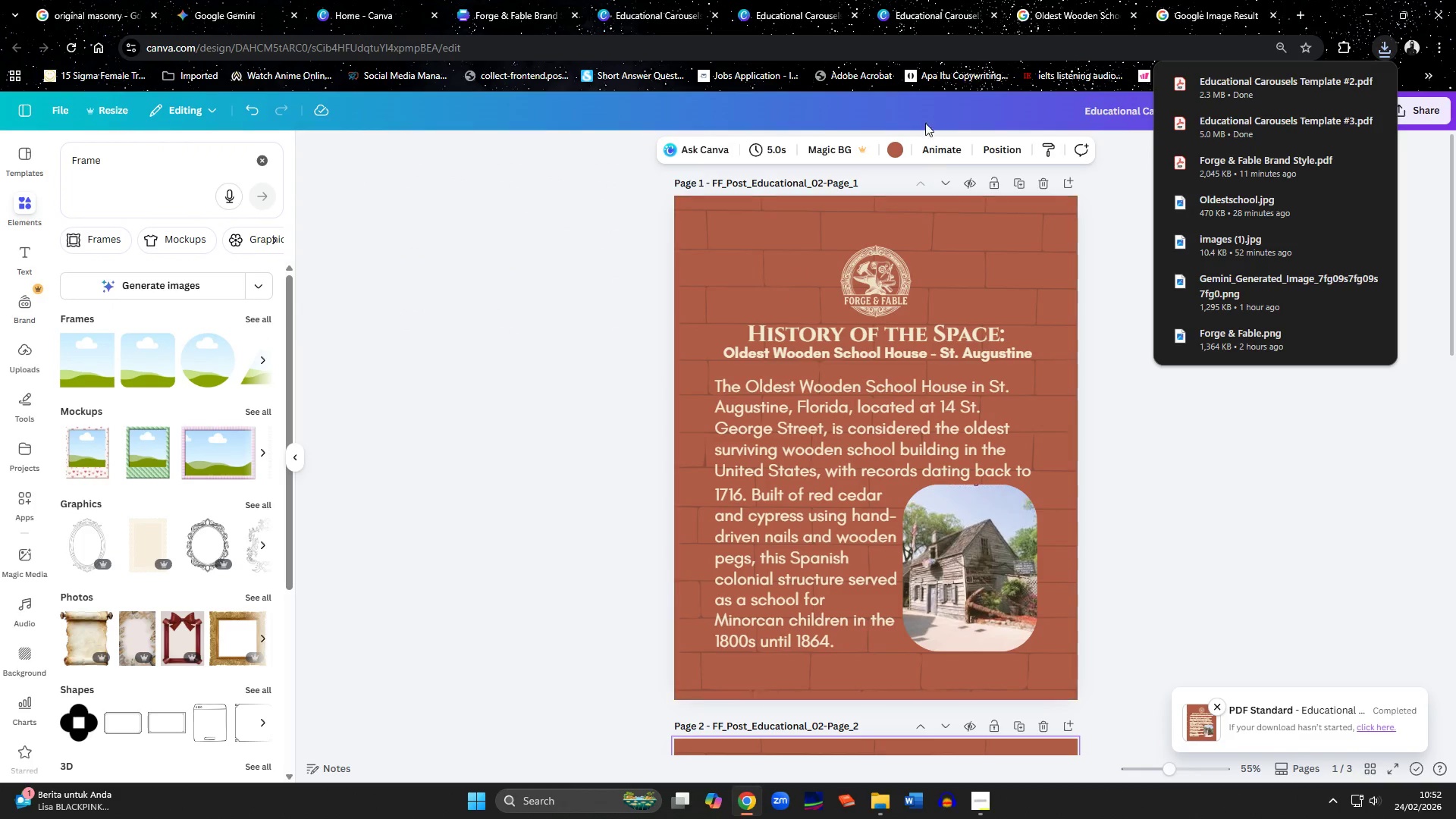 
left_click([928, 10])
 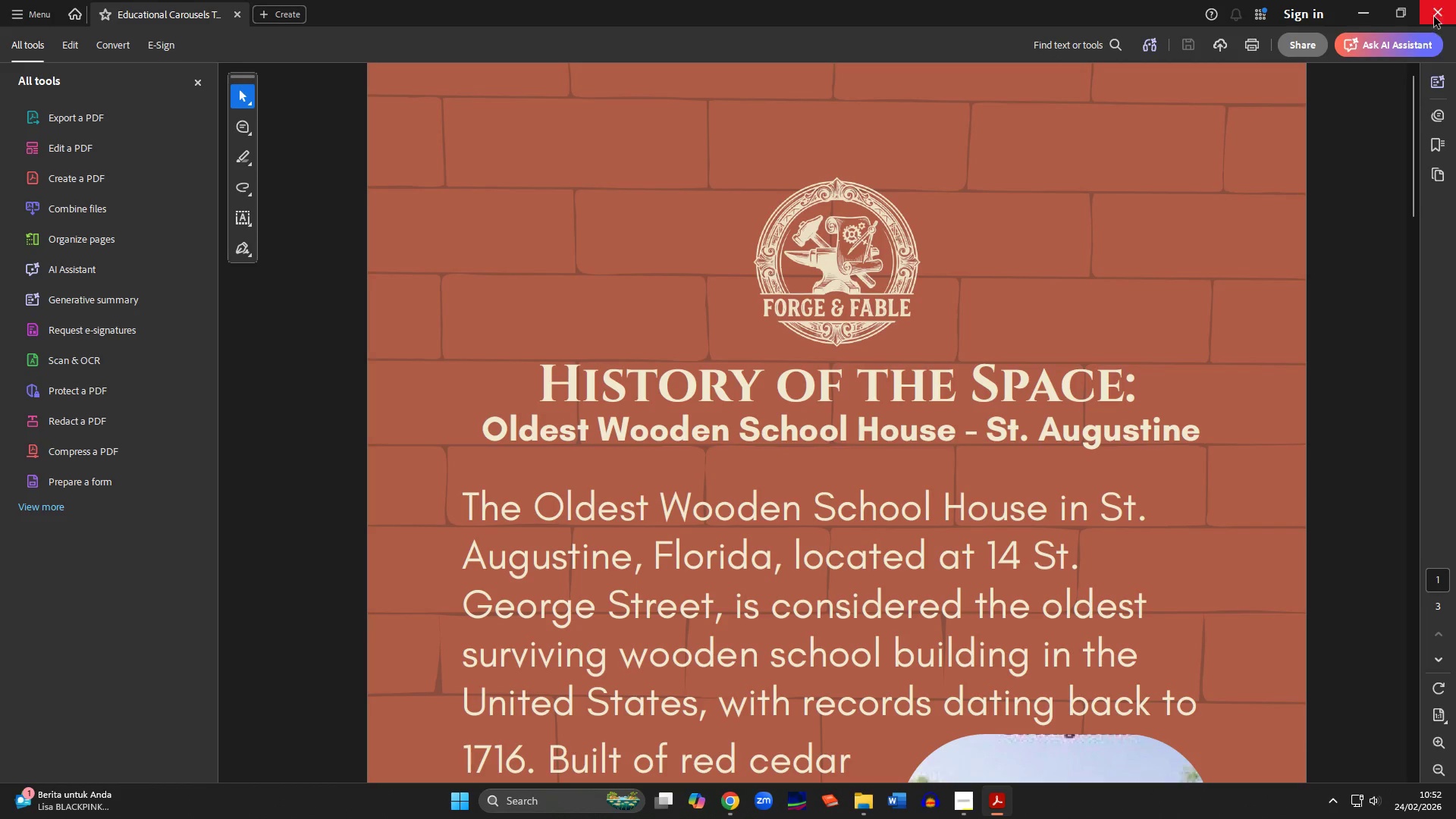 
left_click([1444, 8])
 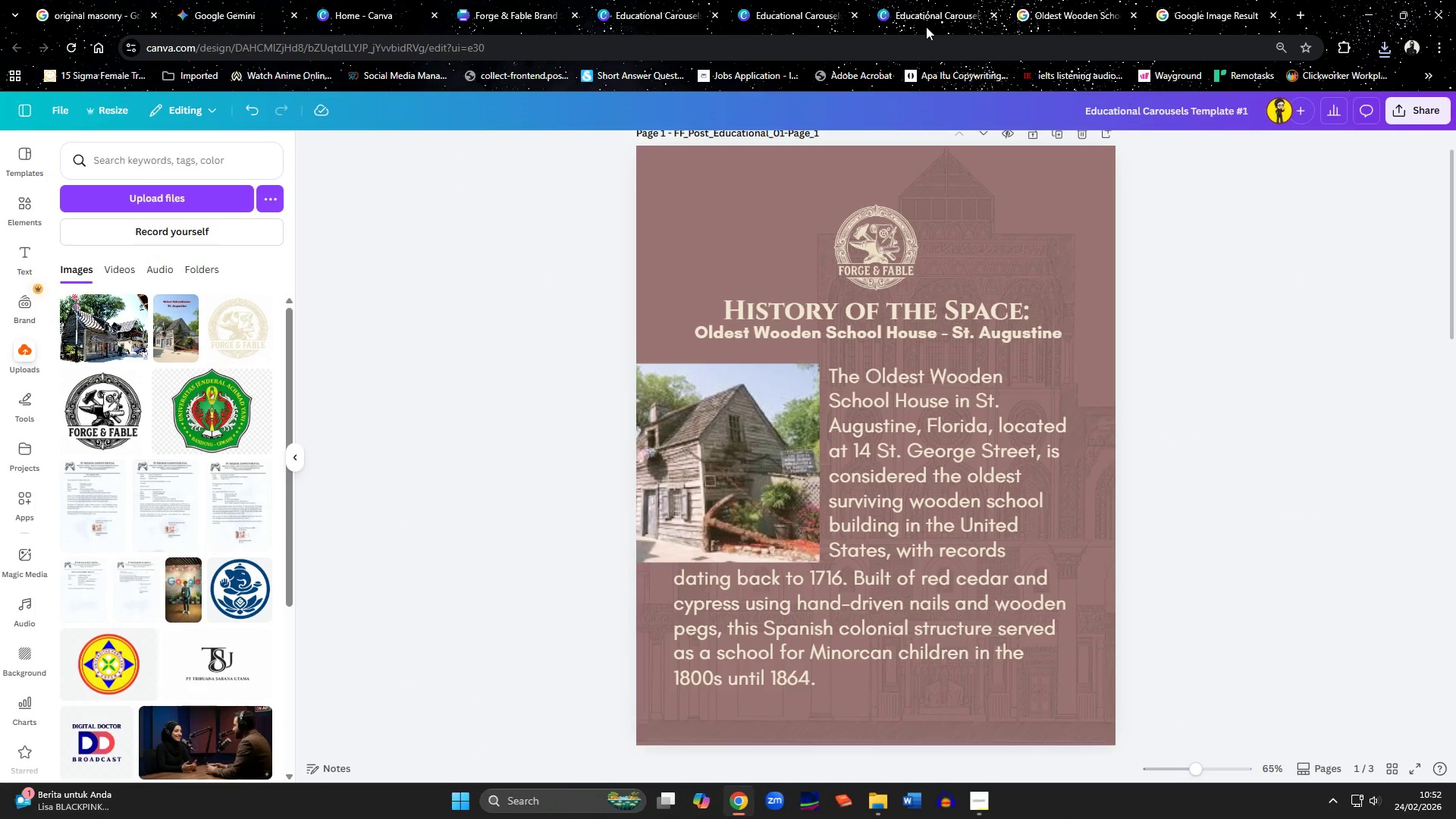 
left_click([923, 16])
 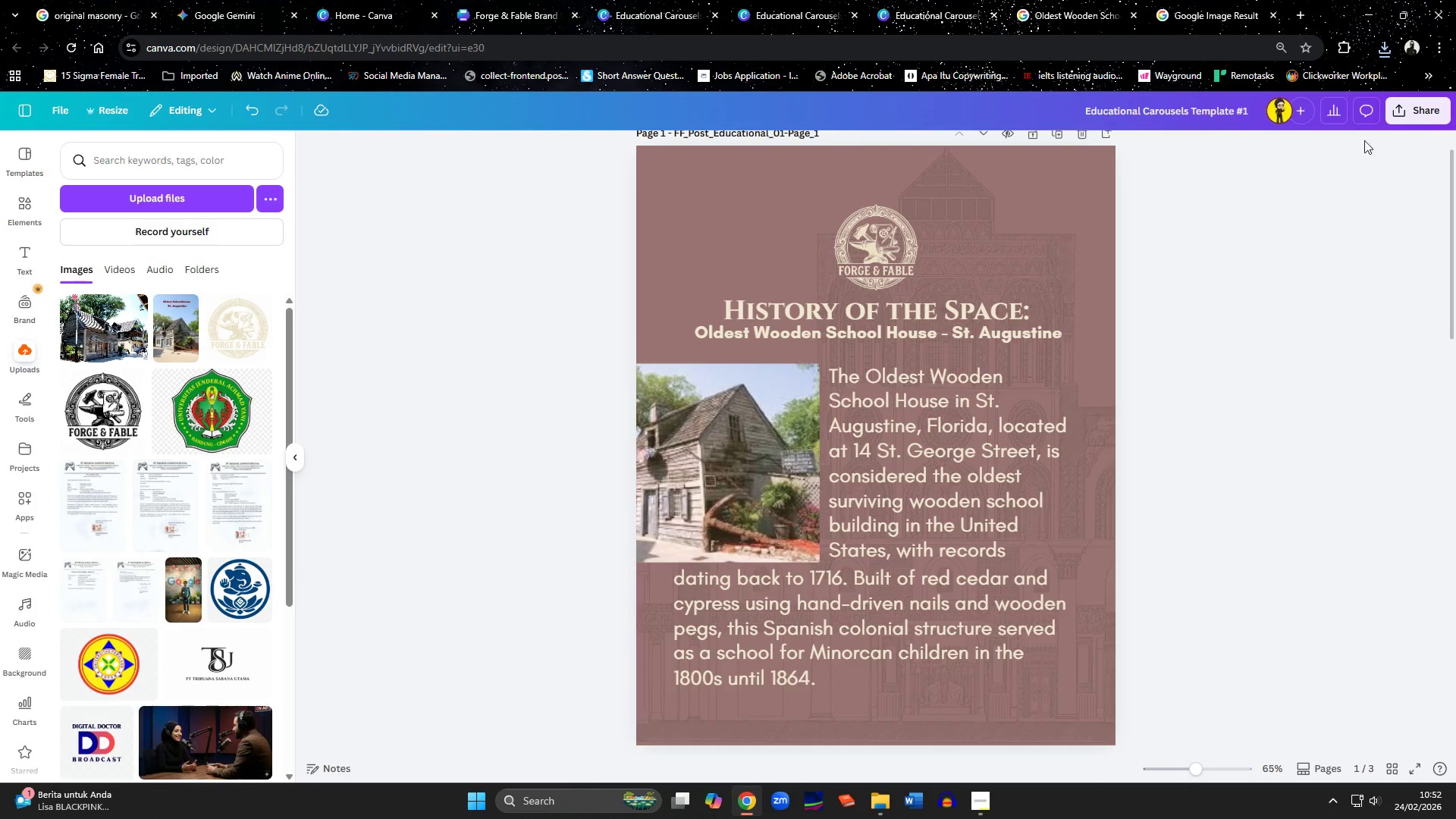 
left_click([1424, 106])
 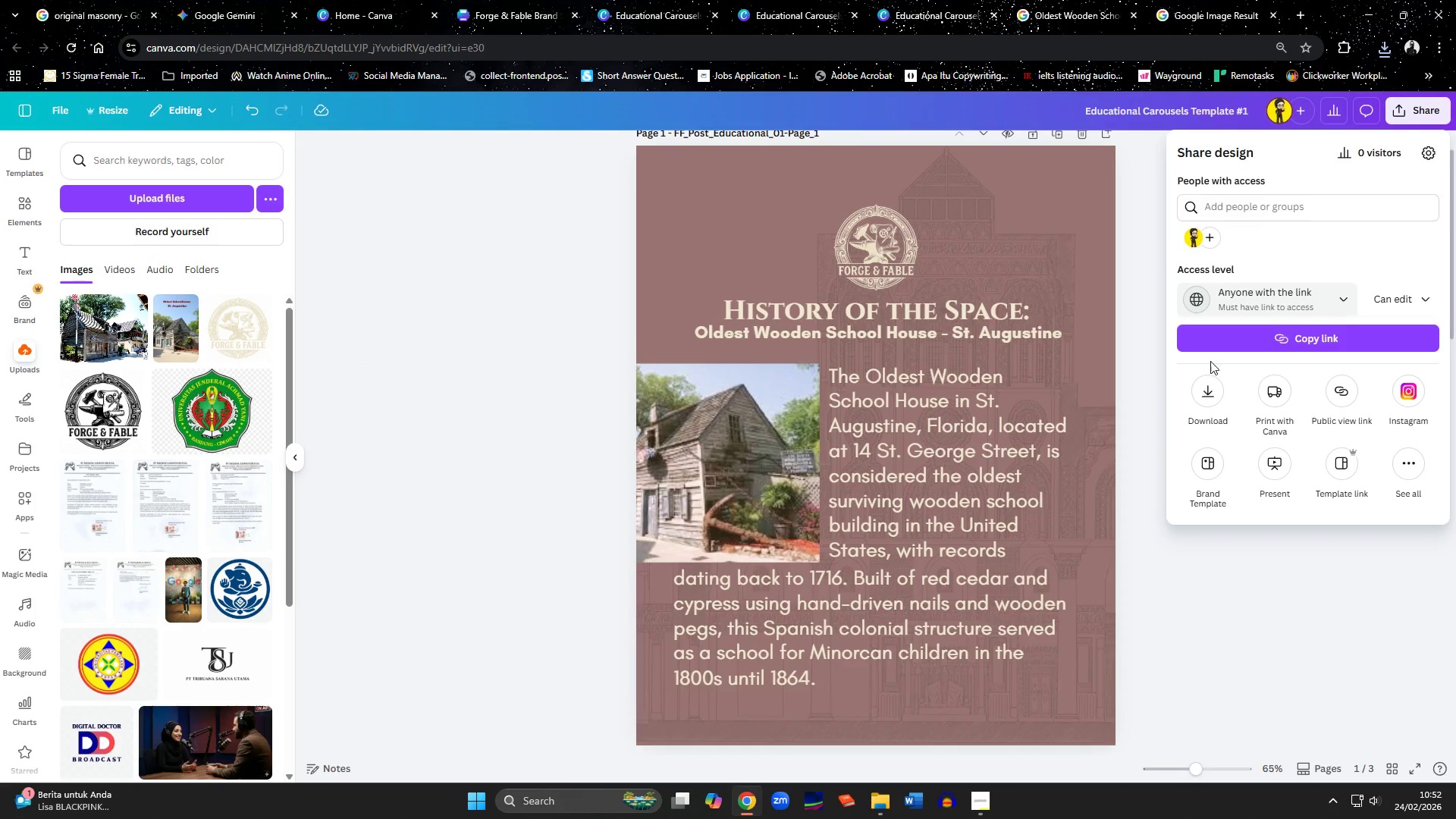 
left_click([1213, 391])
 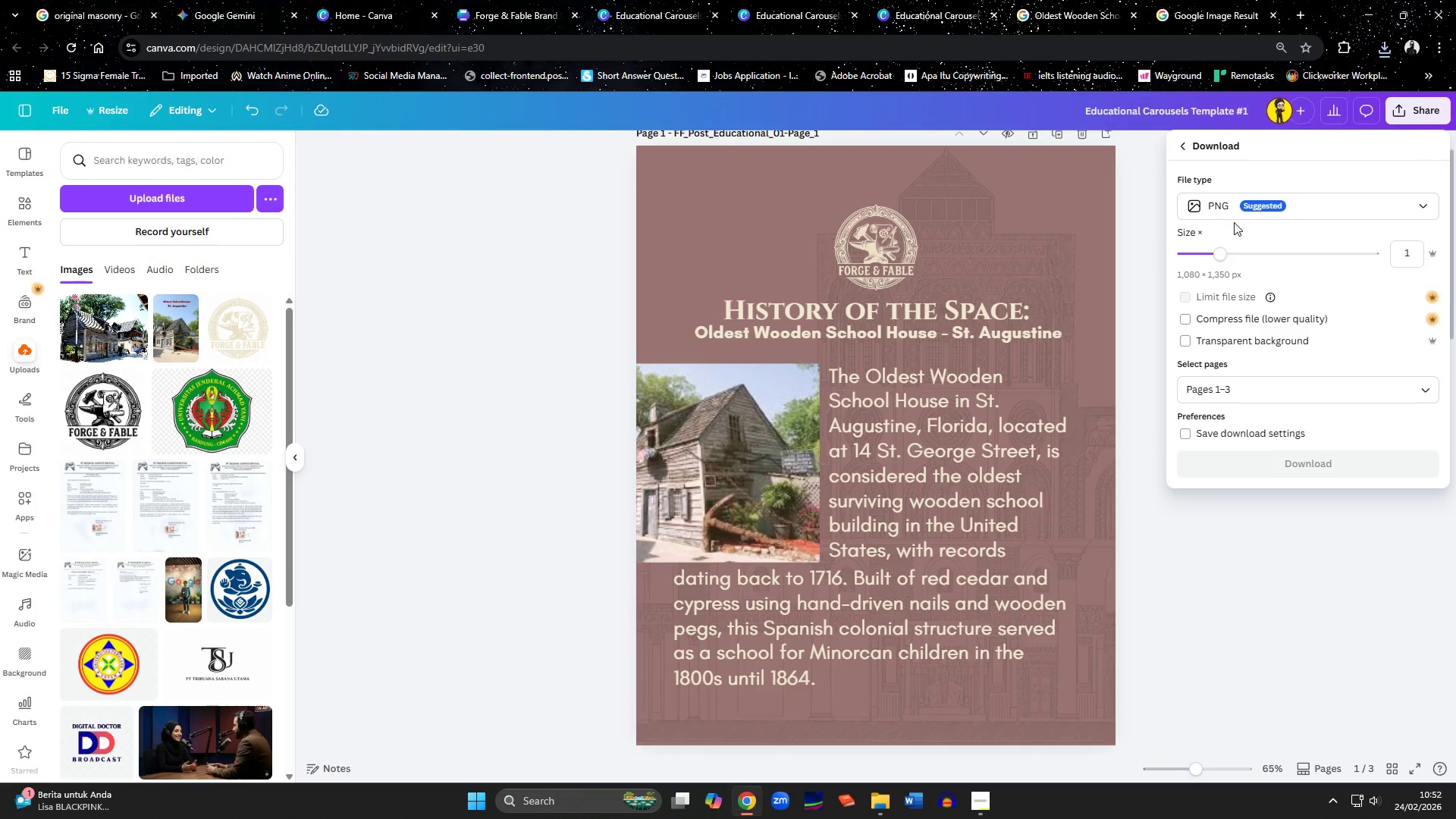 
left_click([1233, 216])
 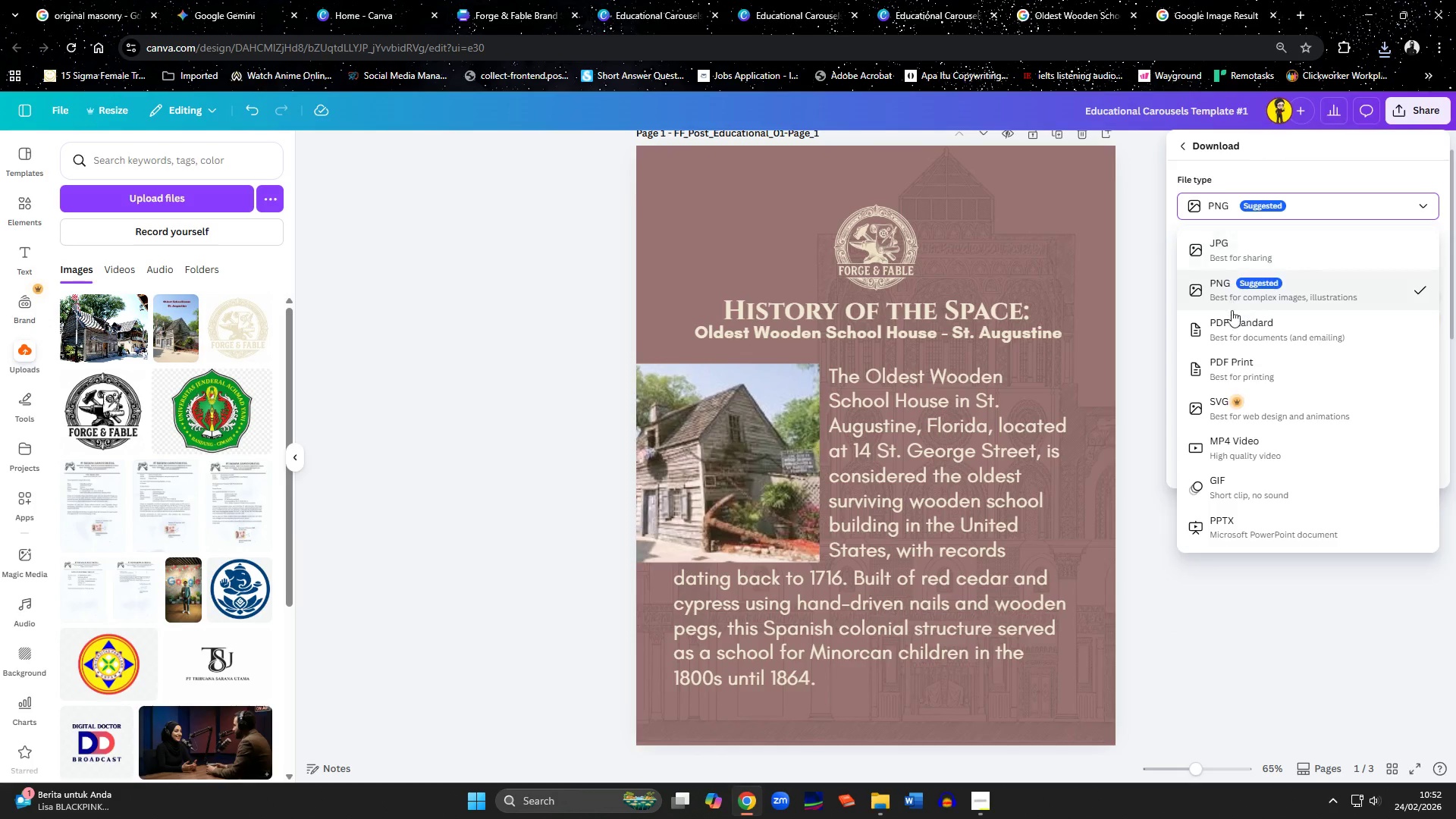 
left_click([1232, 322])
 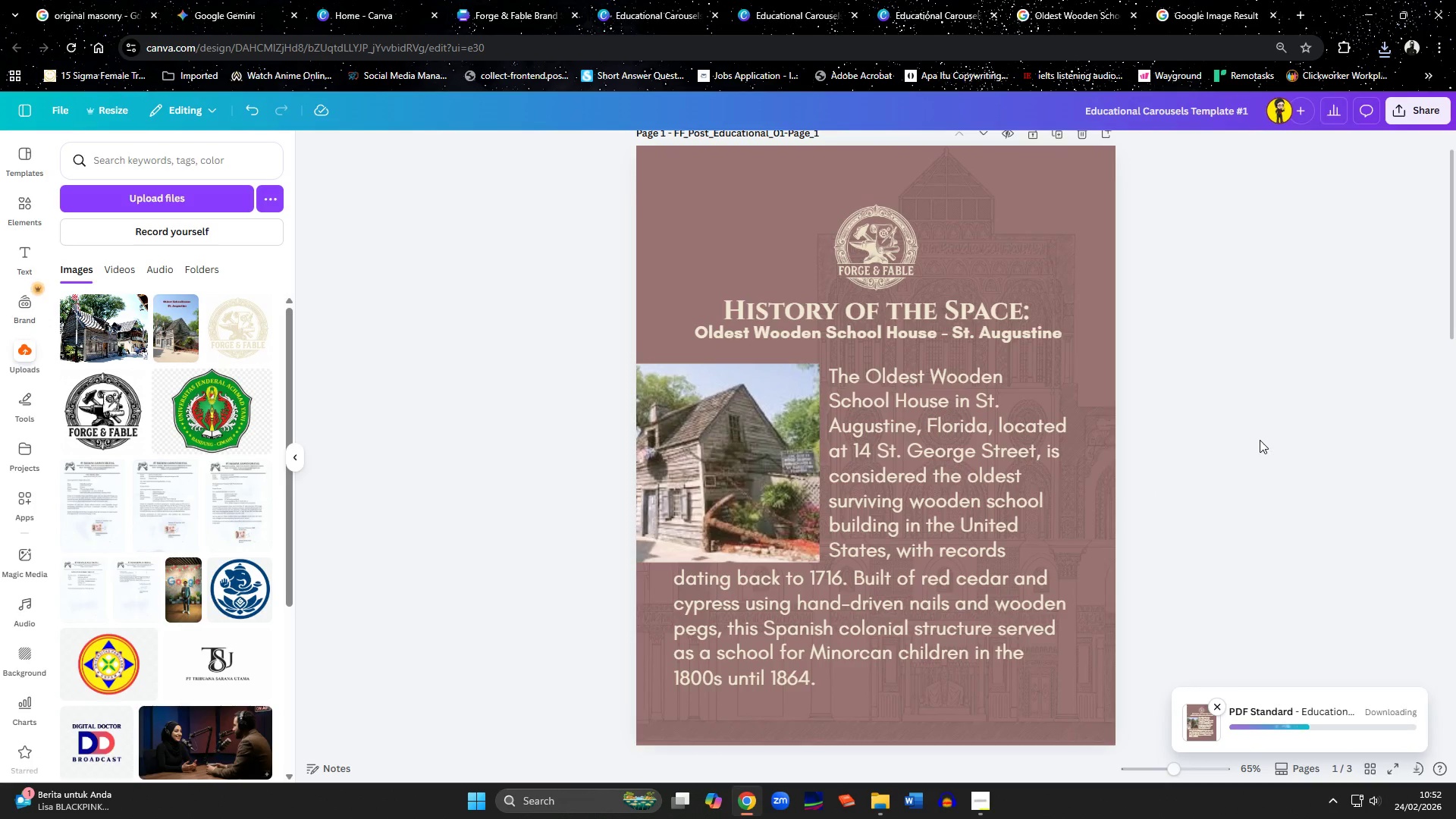 
wait(6.81)
 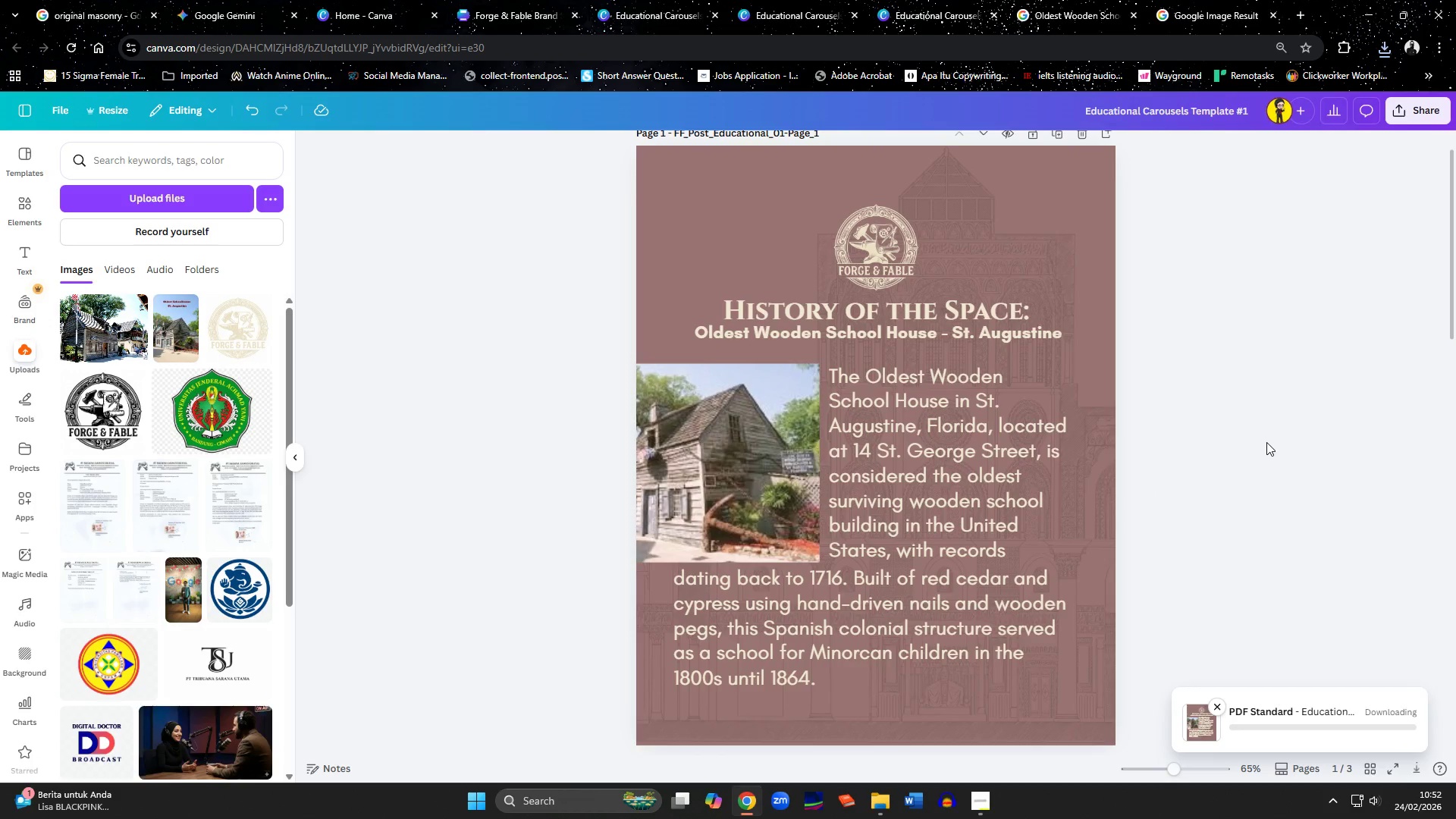 
left_click([905, 11])
 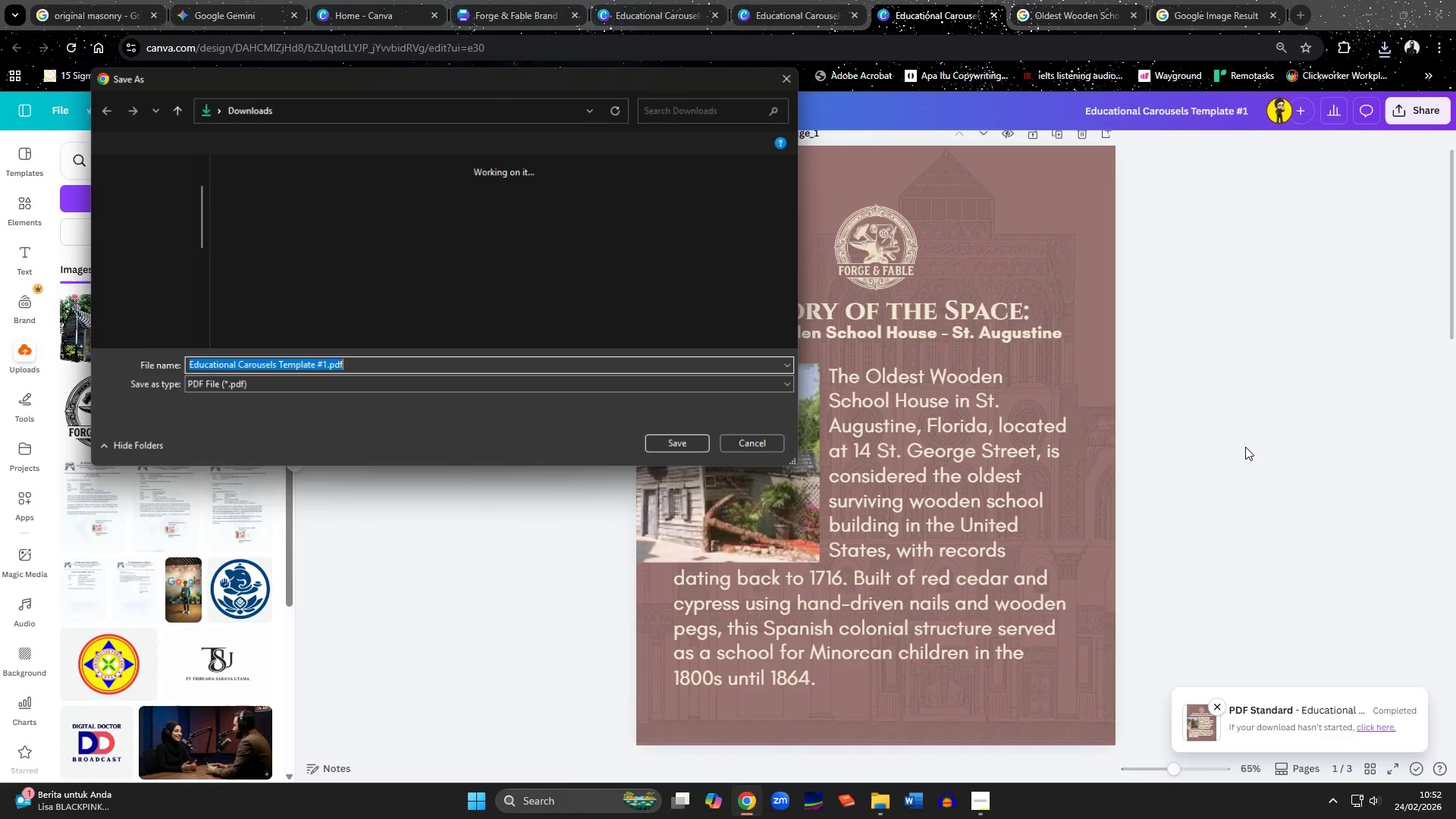 
wait(7.14)
 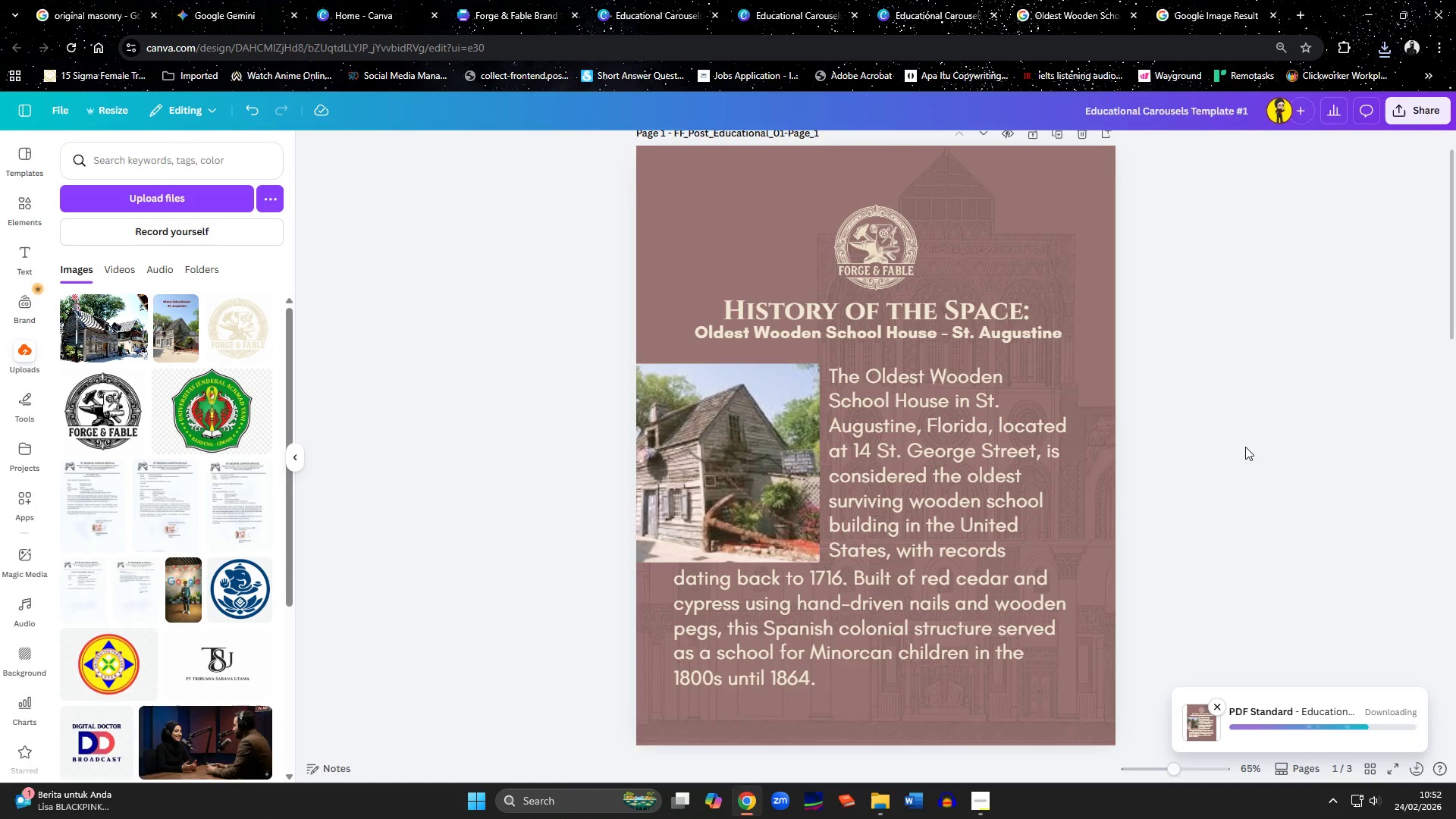 
left_click([693, 442])
 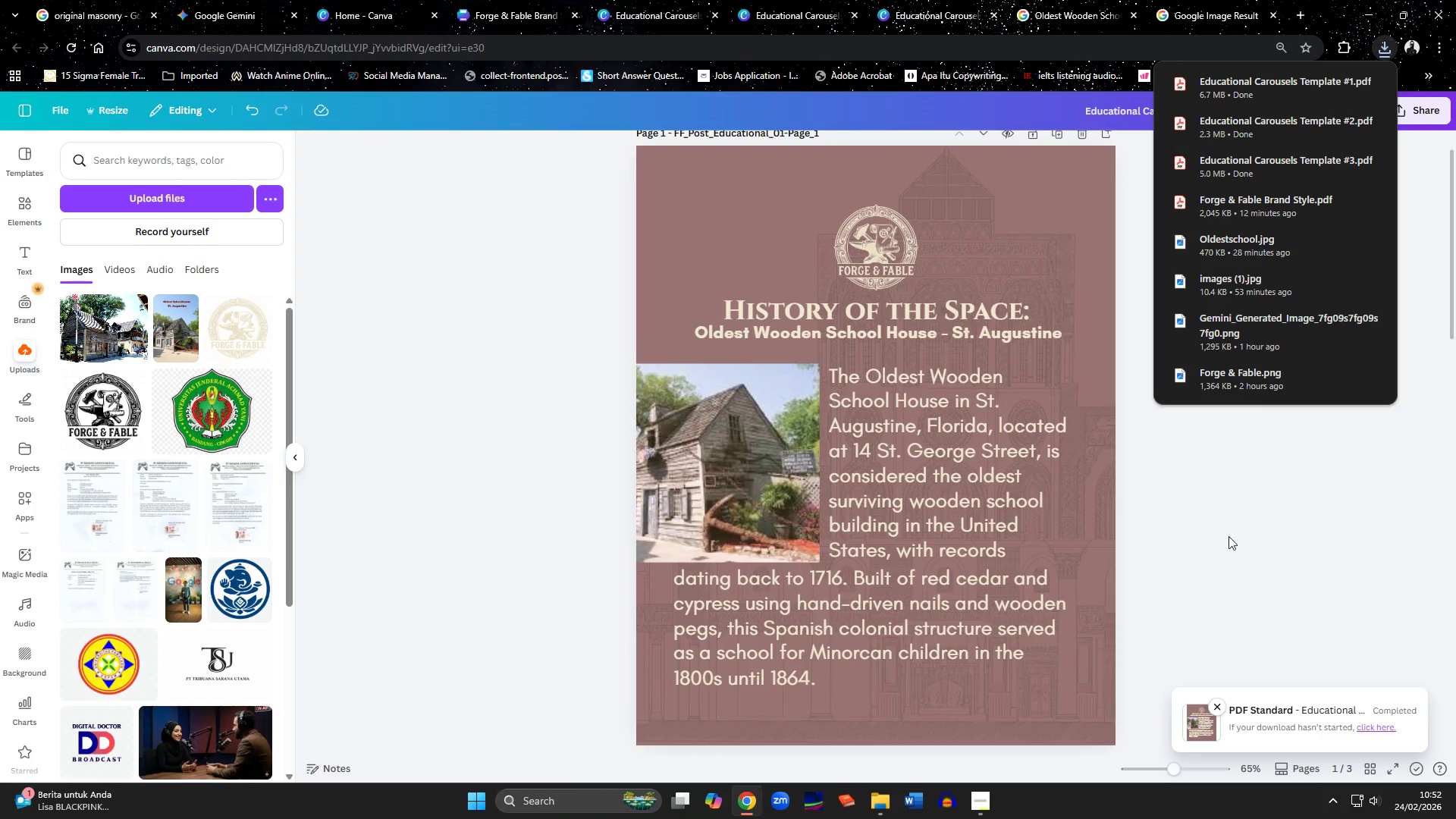 
left_click([1236, 560])
 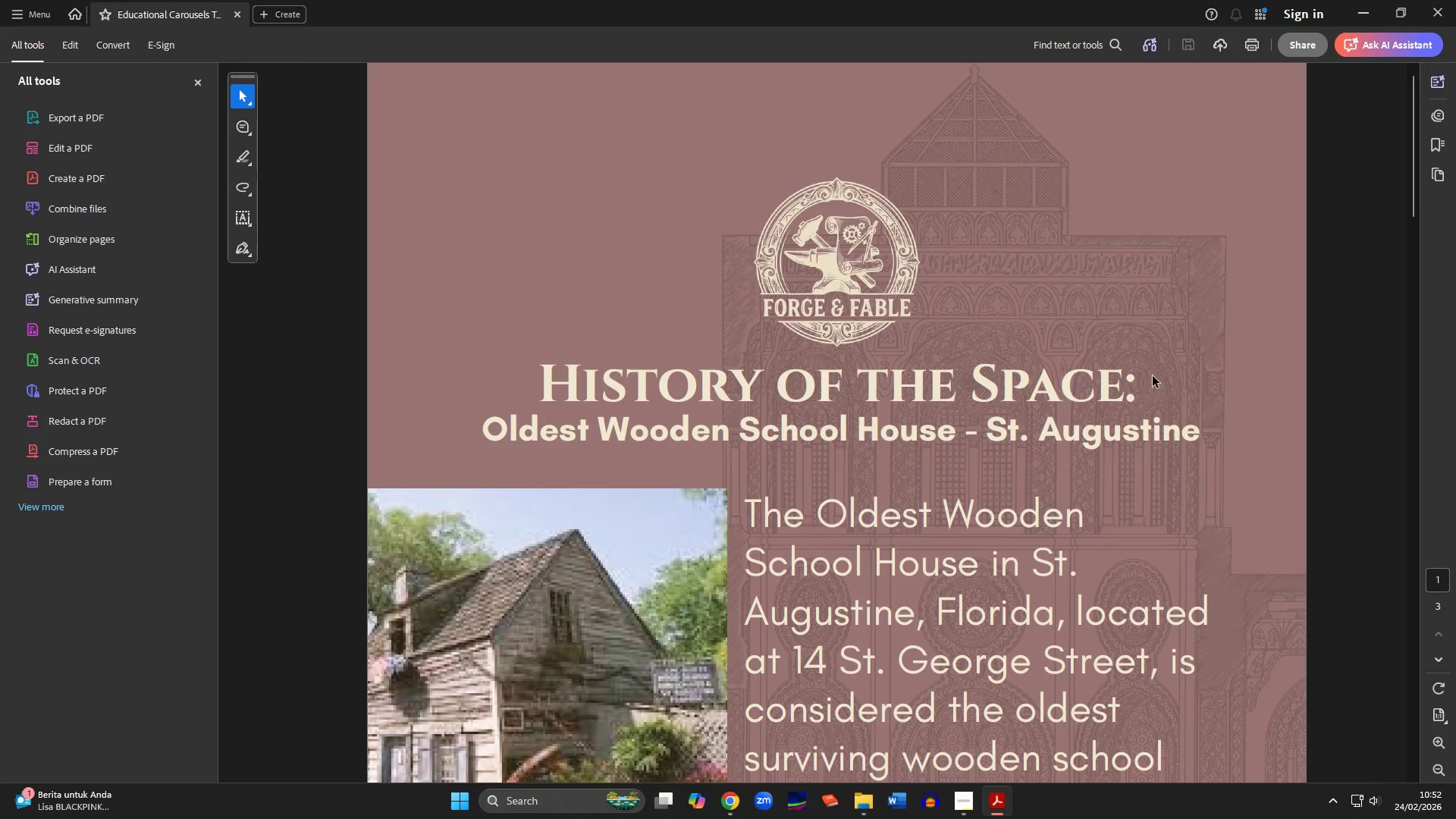 
scroll: coordinate [1144, 456], scroll_direction: down, amount: 5.0
 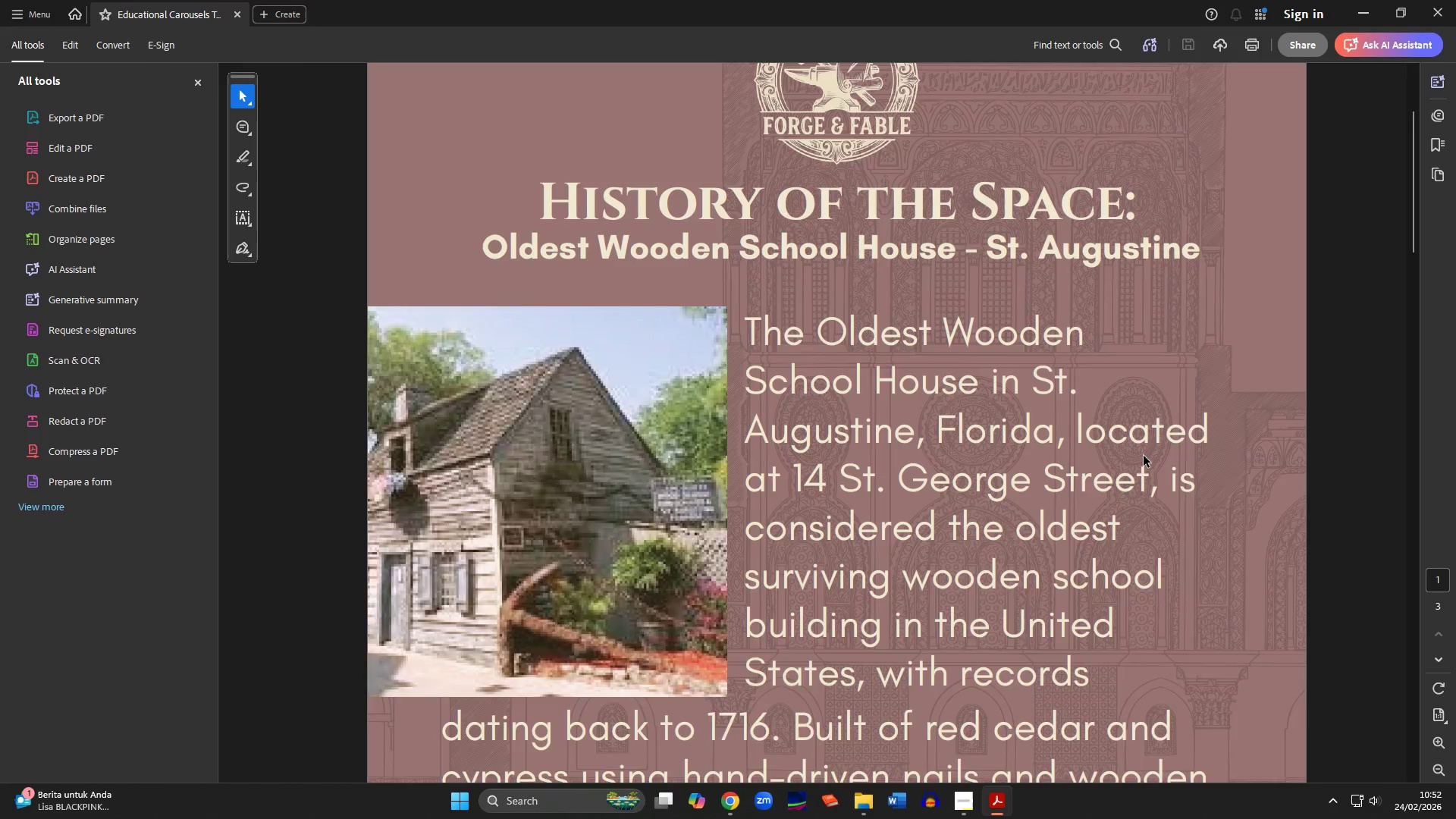 
scroll: coordinate [1144, 456], scroll_direction: up, amount: 5.0
 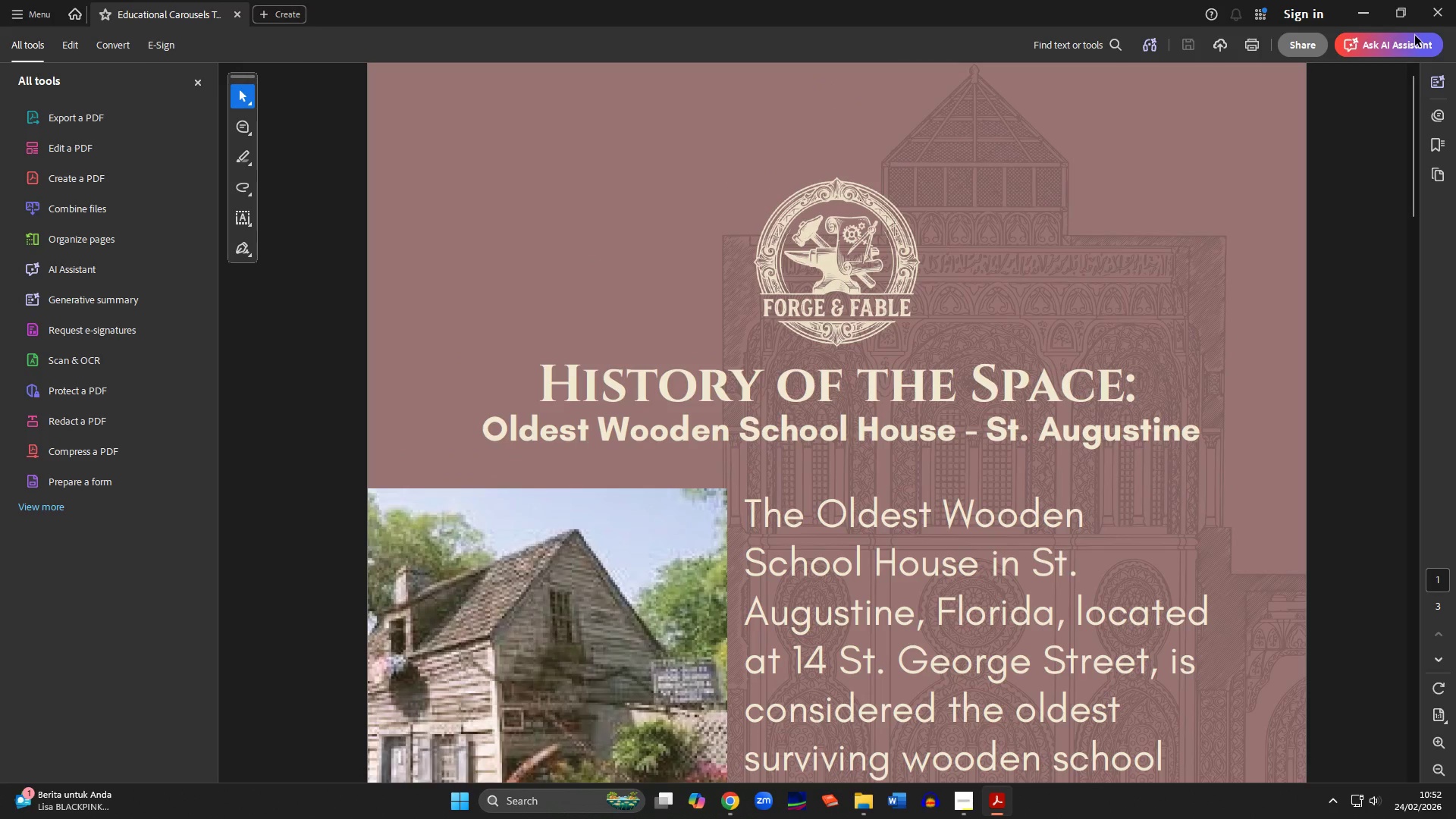 
left_click([1448, 16])
 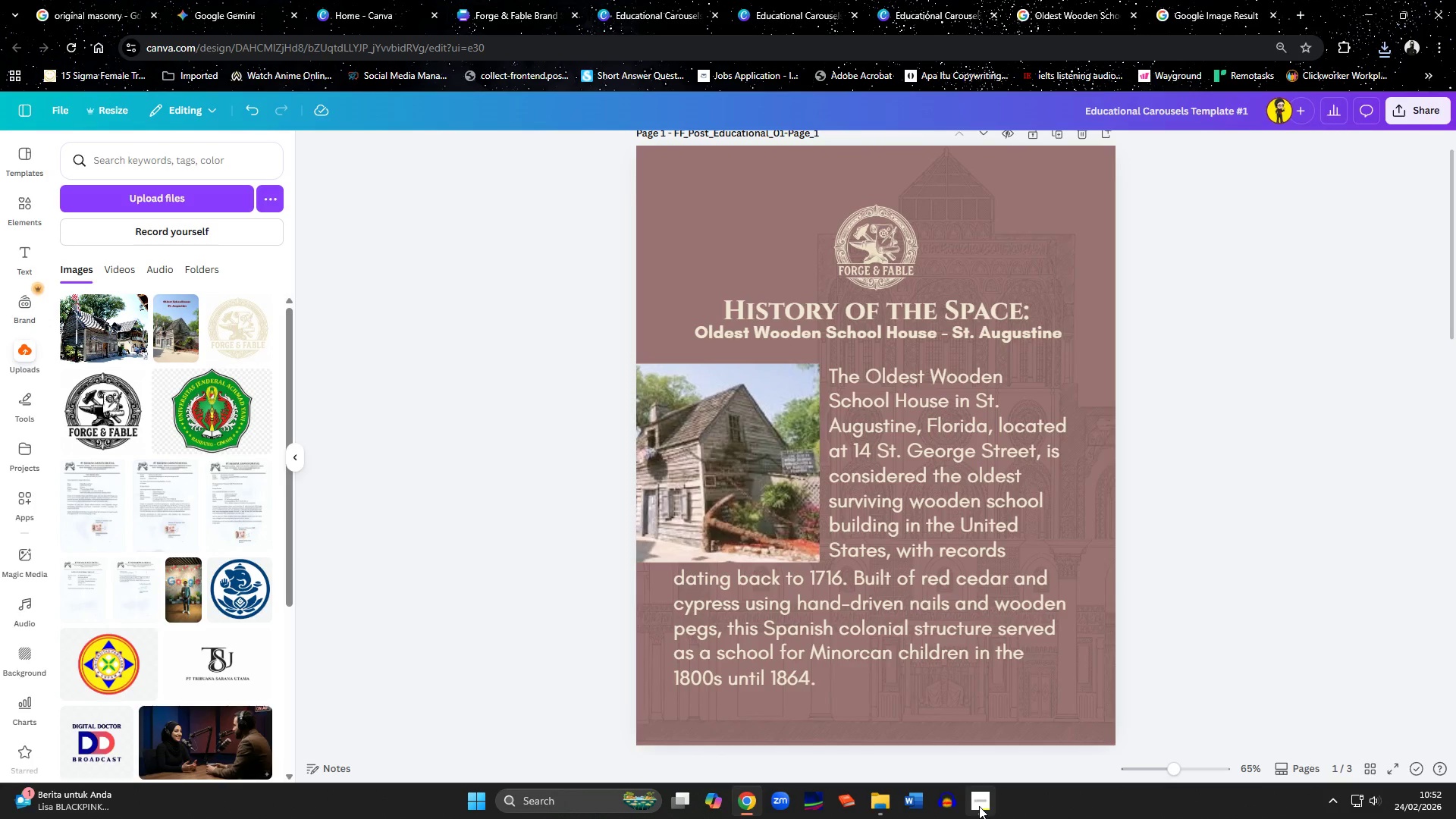 
left_click([979, 806])